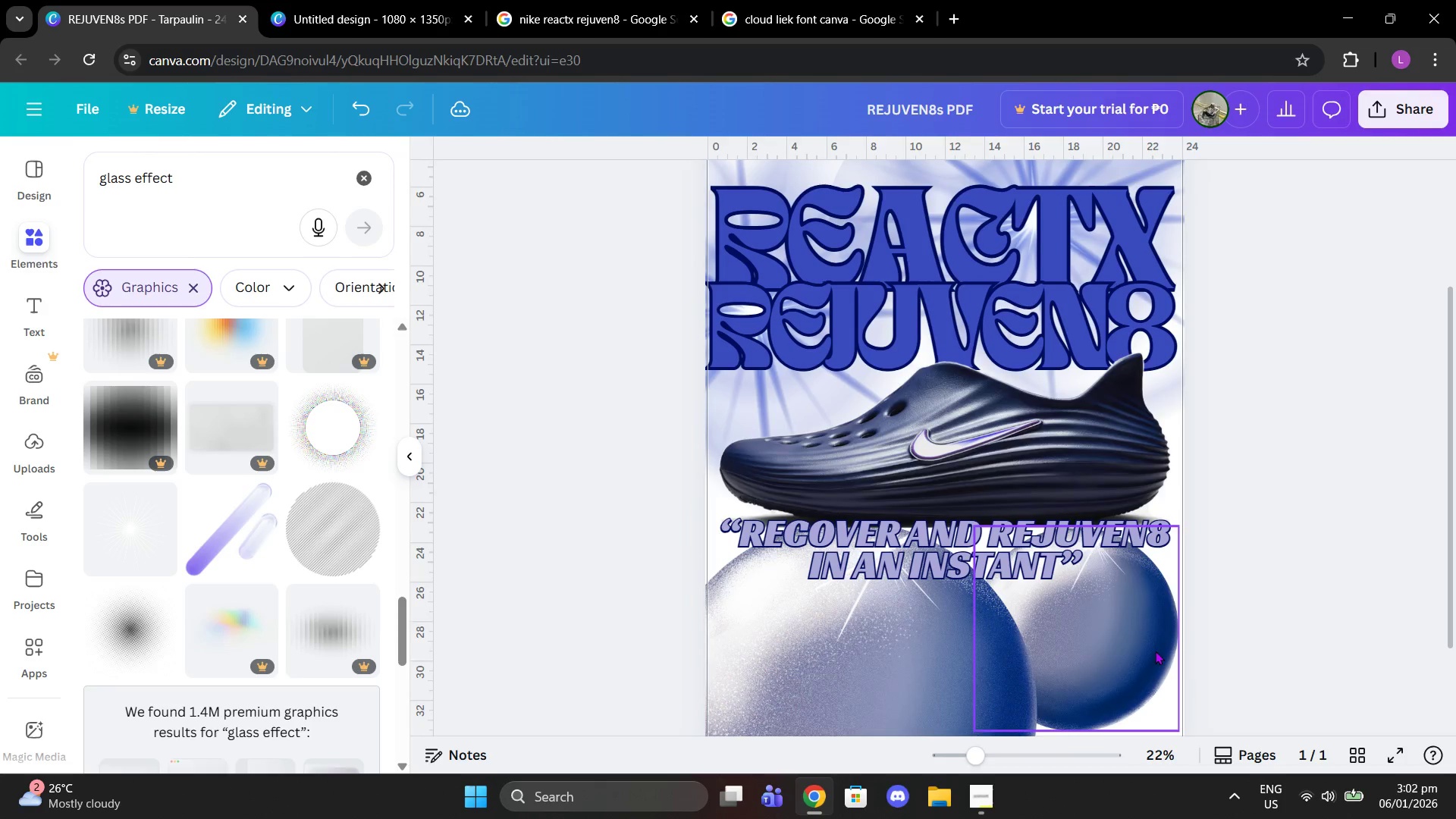 
left_click_drag(start_coordinate=[1153, 651], to_coordinate=[1159, 664])
 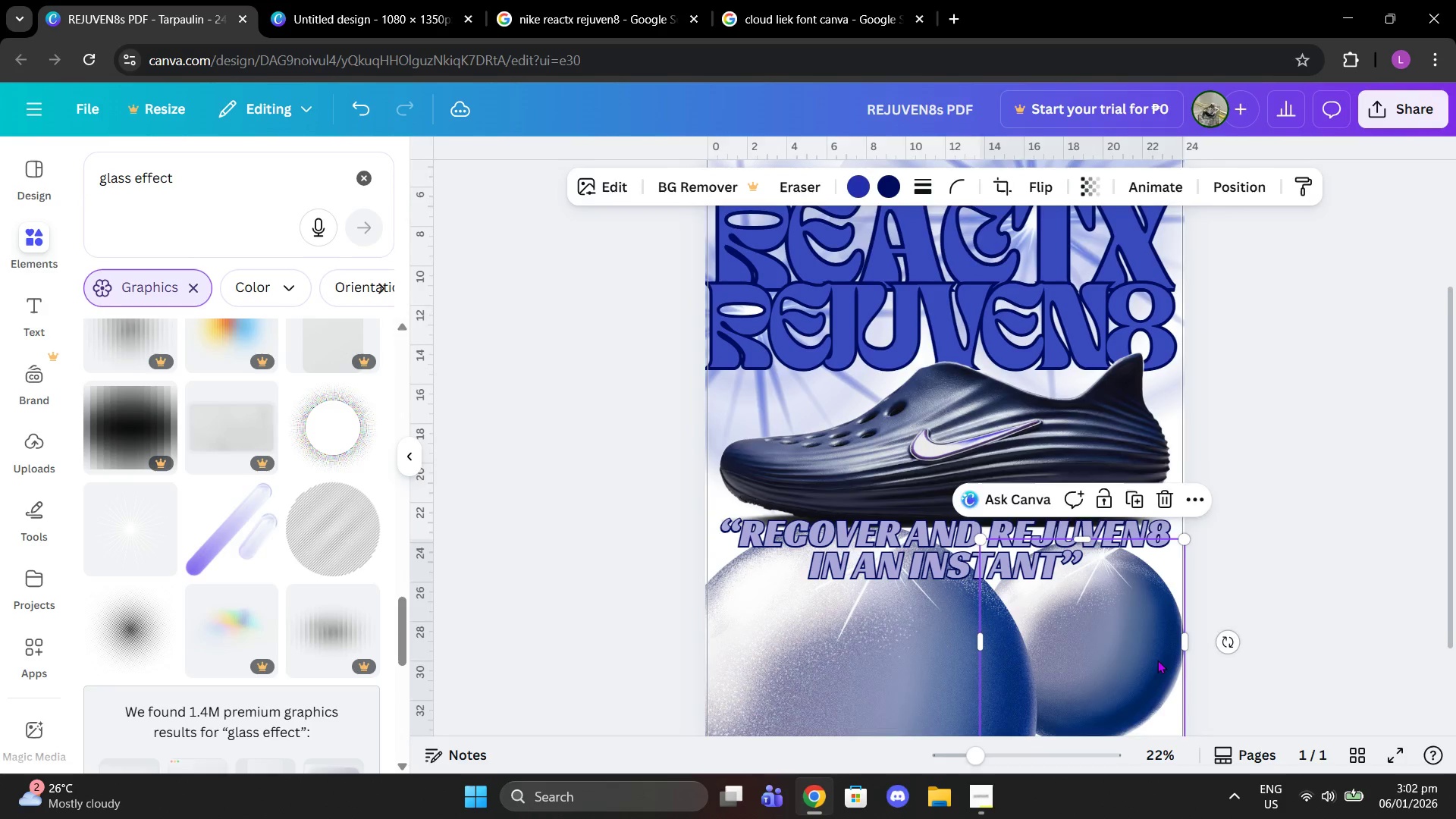 
scroll: coordinate [1157, 660], scroll_direction: down, amount: 2.0
 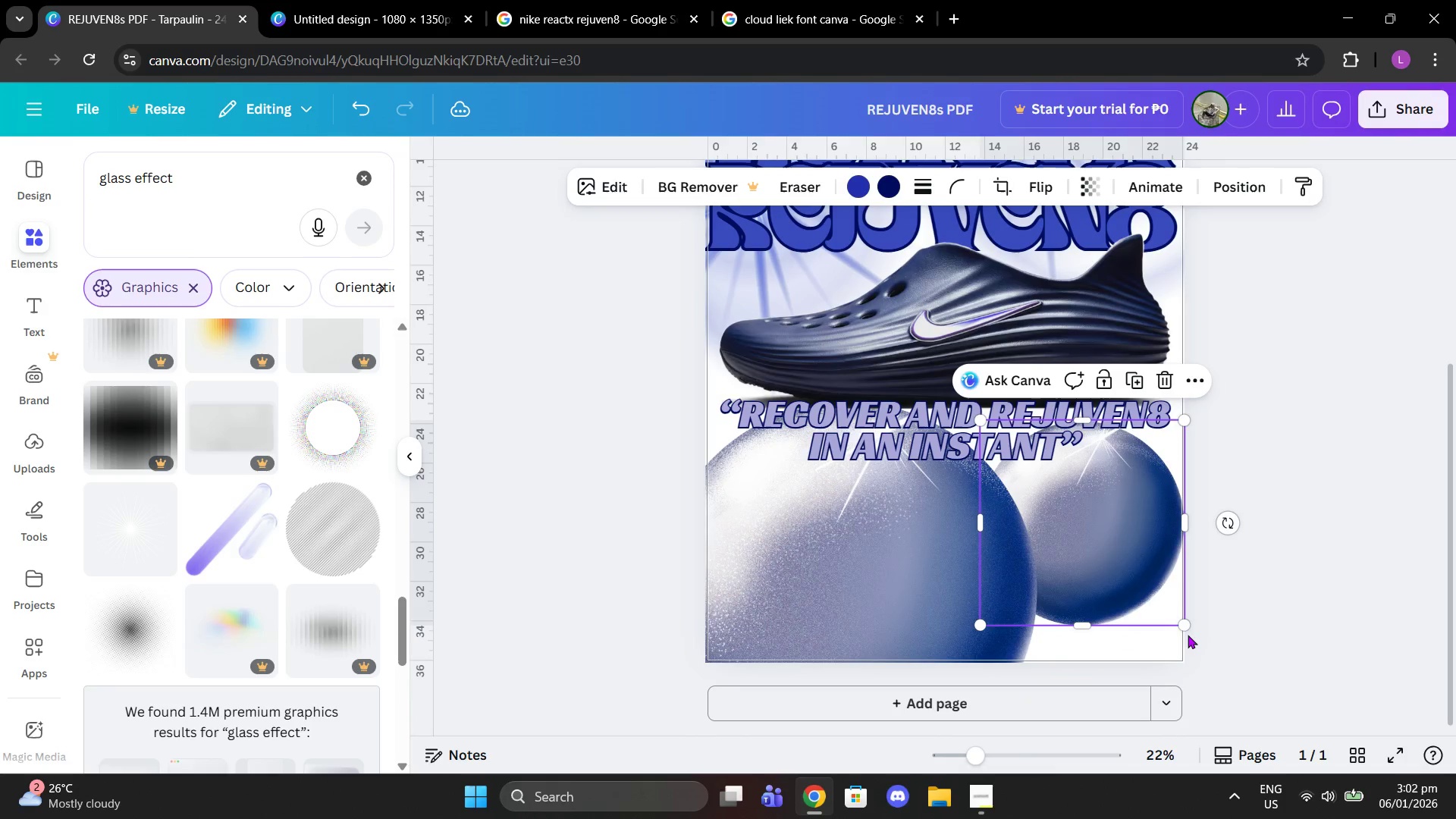 
left_click_drag(start_coordinate=[1181, 629], to_coordinate=[1133, 603])
 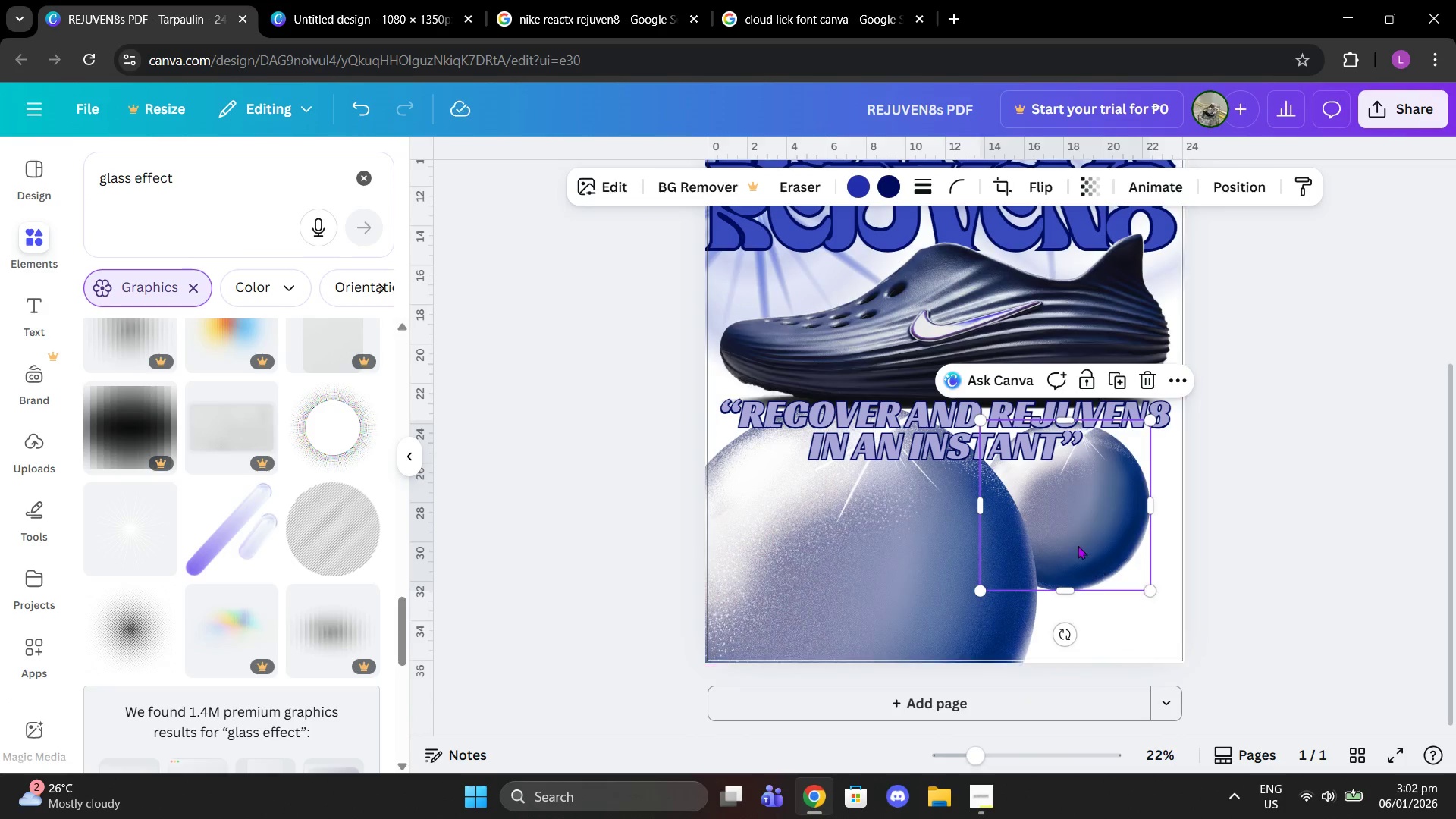 
left_click_drag(start_coordinate=[1078, 545], to_coordinate=[1110, 552])
 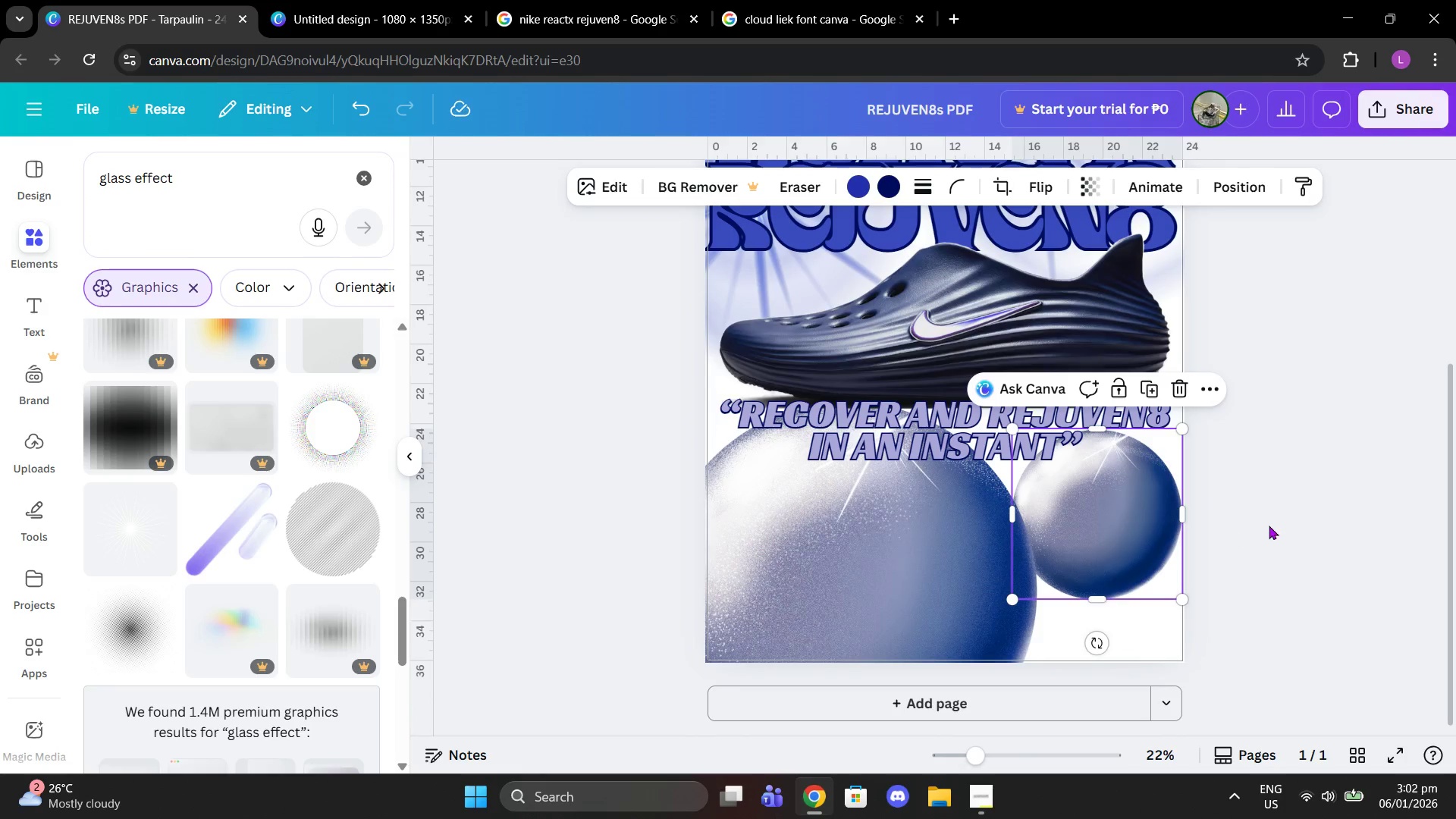 
left_click([1269, 526])
 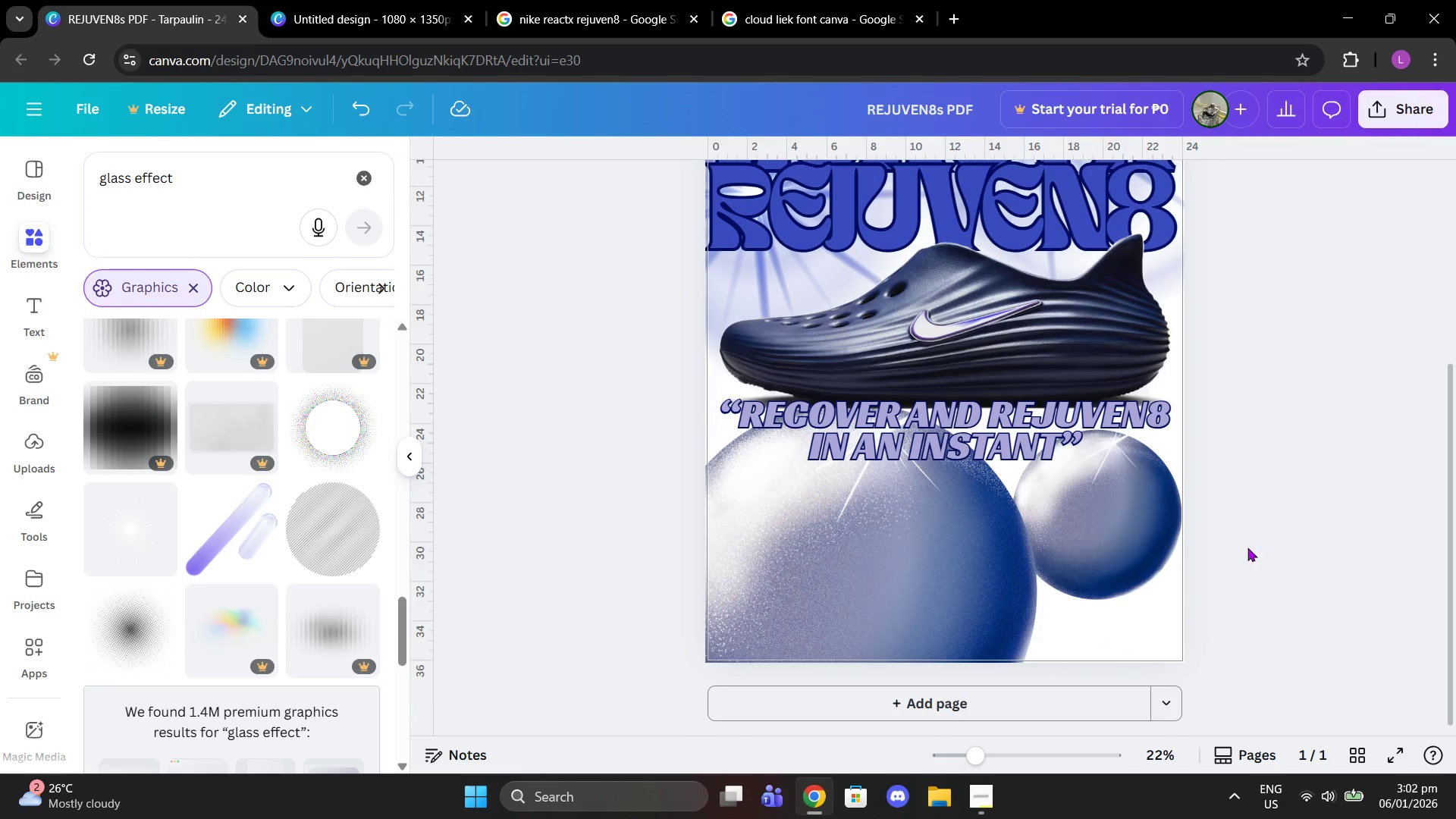 
scroll: coordinate [1241, 563], scroll_direction: up, amount: 2.0
 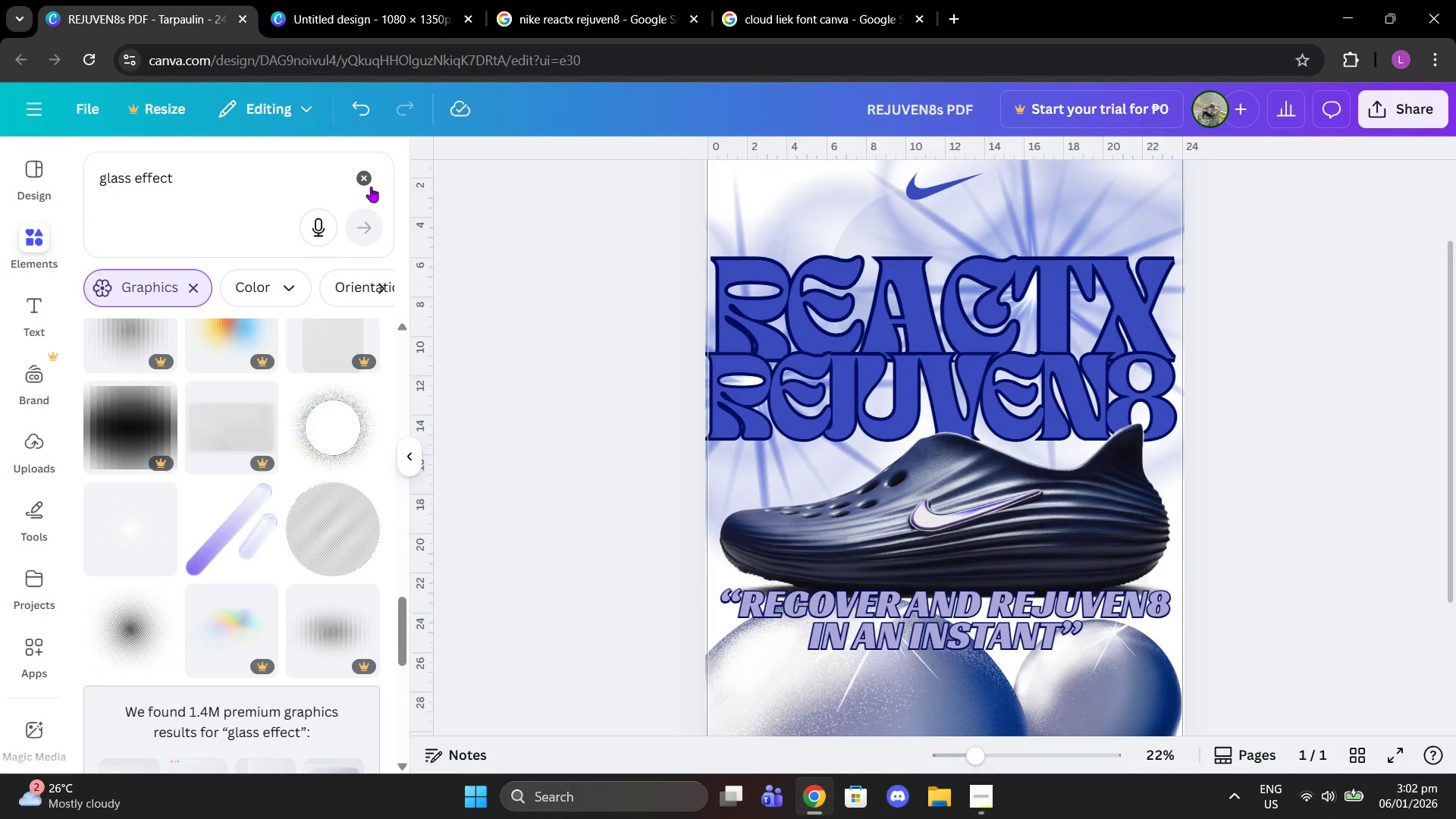 
scroll: coordinate [235, 551], scroll_direction: down, amount: 13.0
 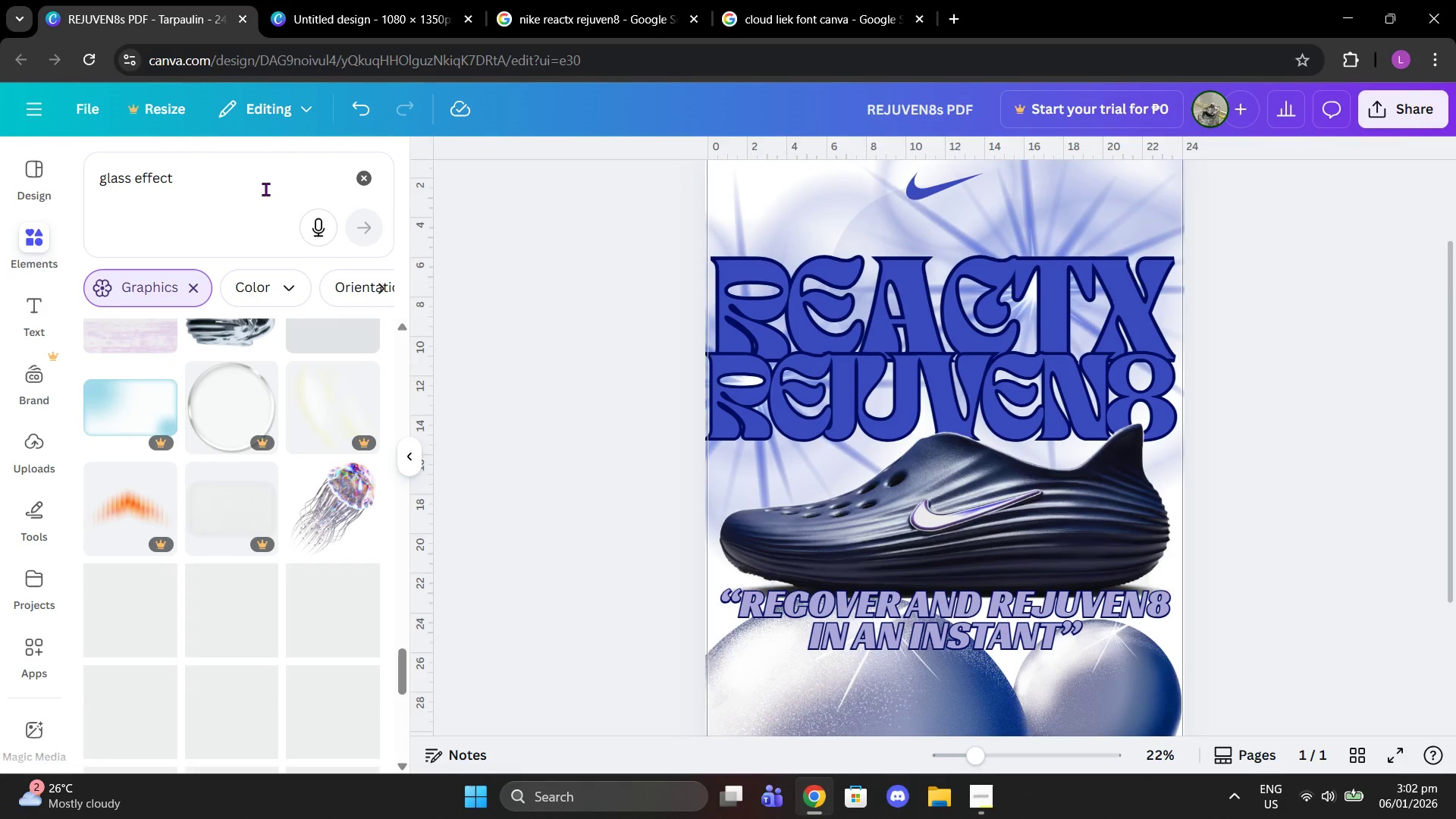 
left_click_drag(start_coordinate=[263, 181], to_coordinate=[127, 184])
 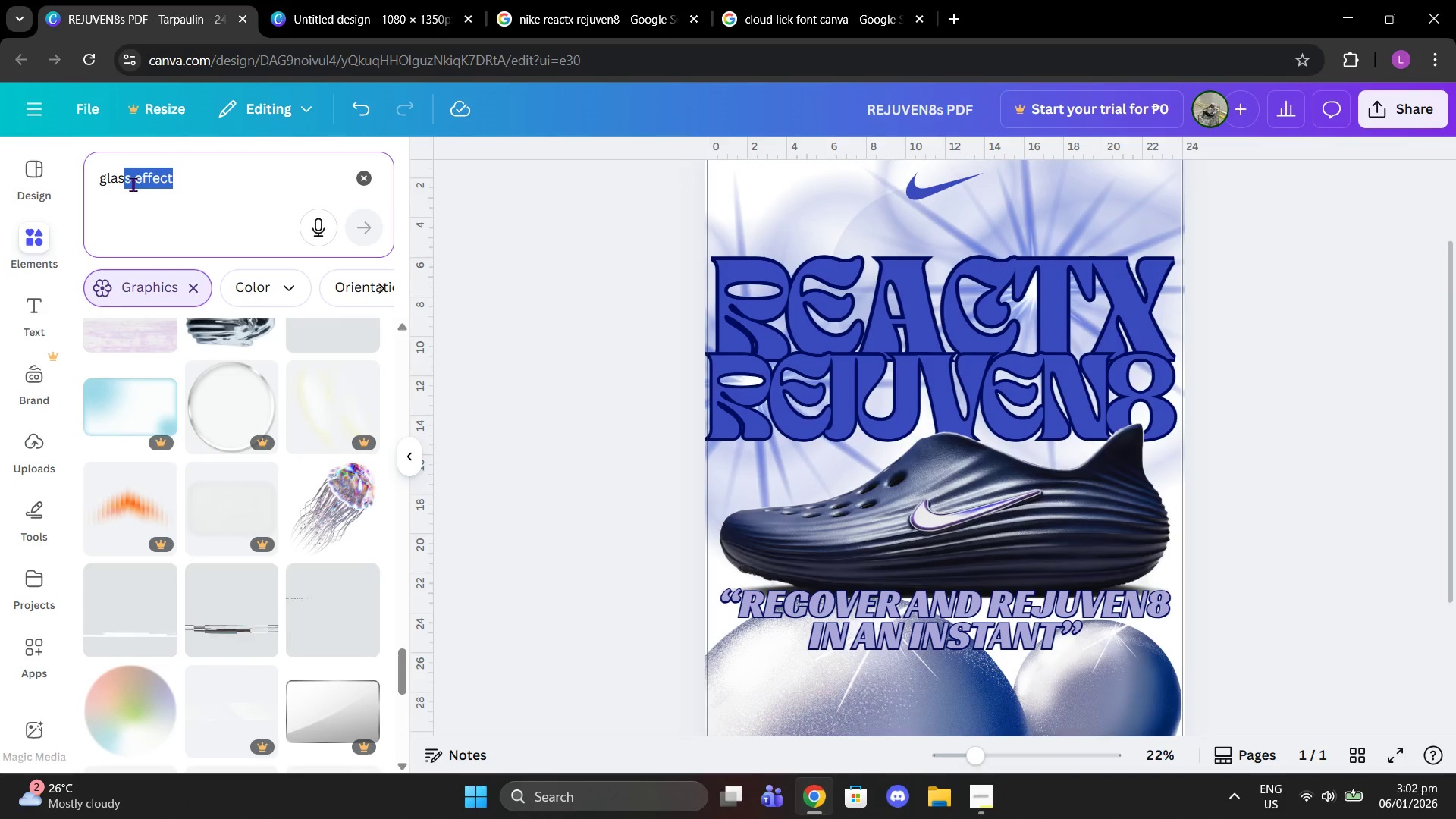 
type(smortphism)
key(Backspace)
key(Backspace)
key(Backspace)
key(Backspace)
key(Backspace)
key(Backspace)
 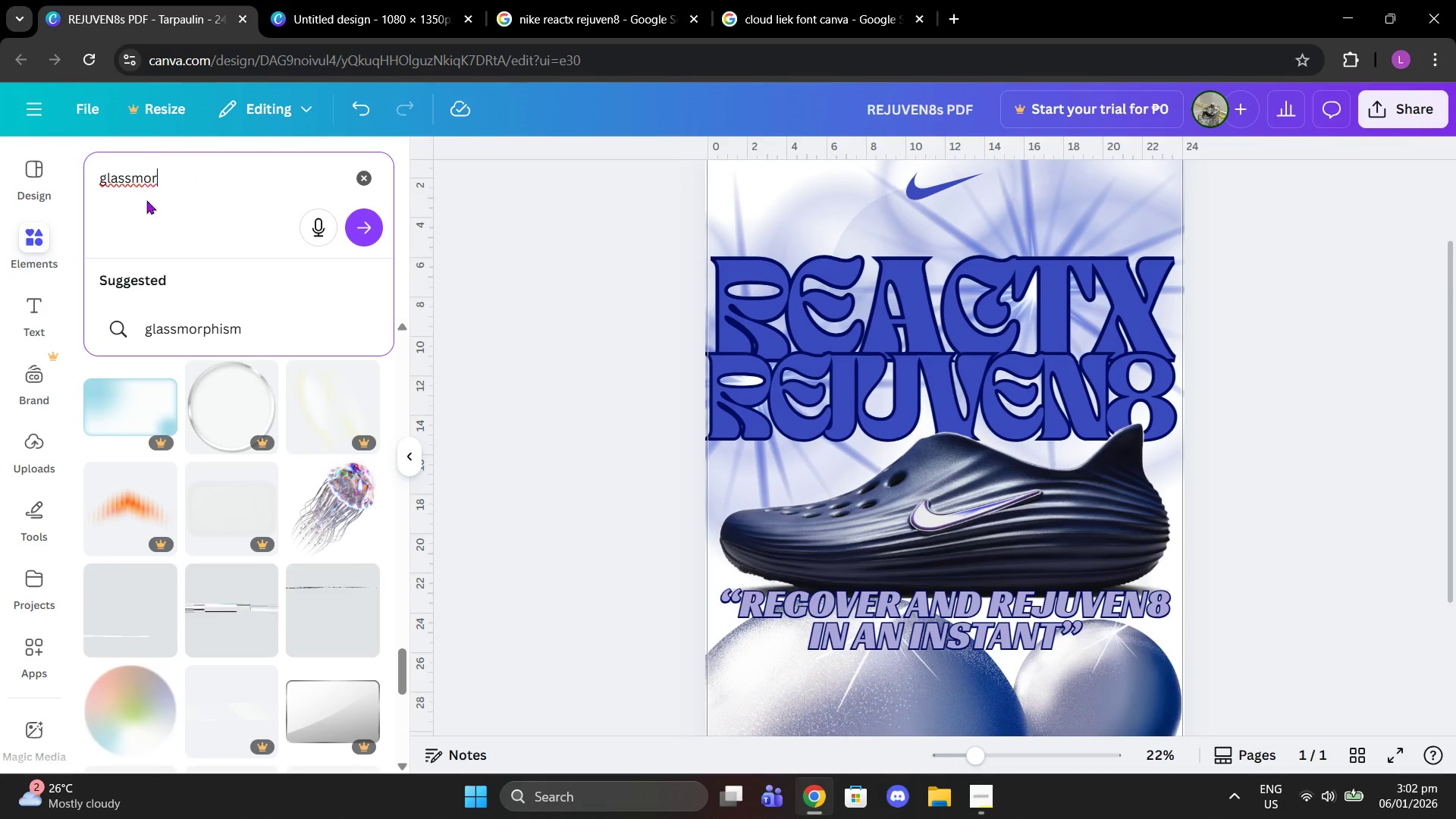 
left_click([206, 325])
 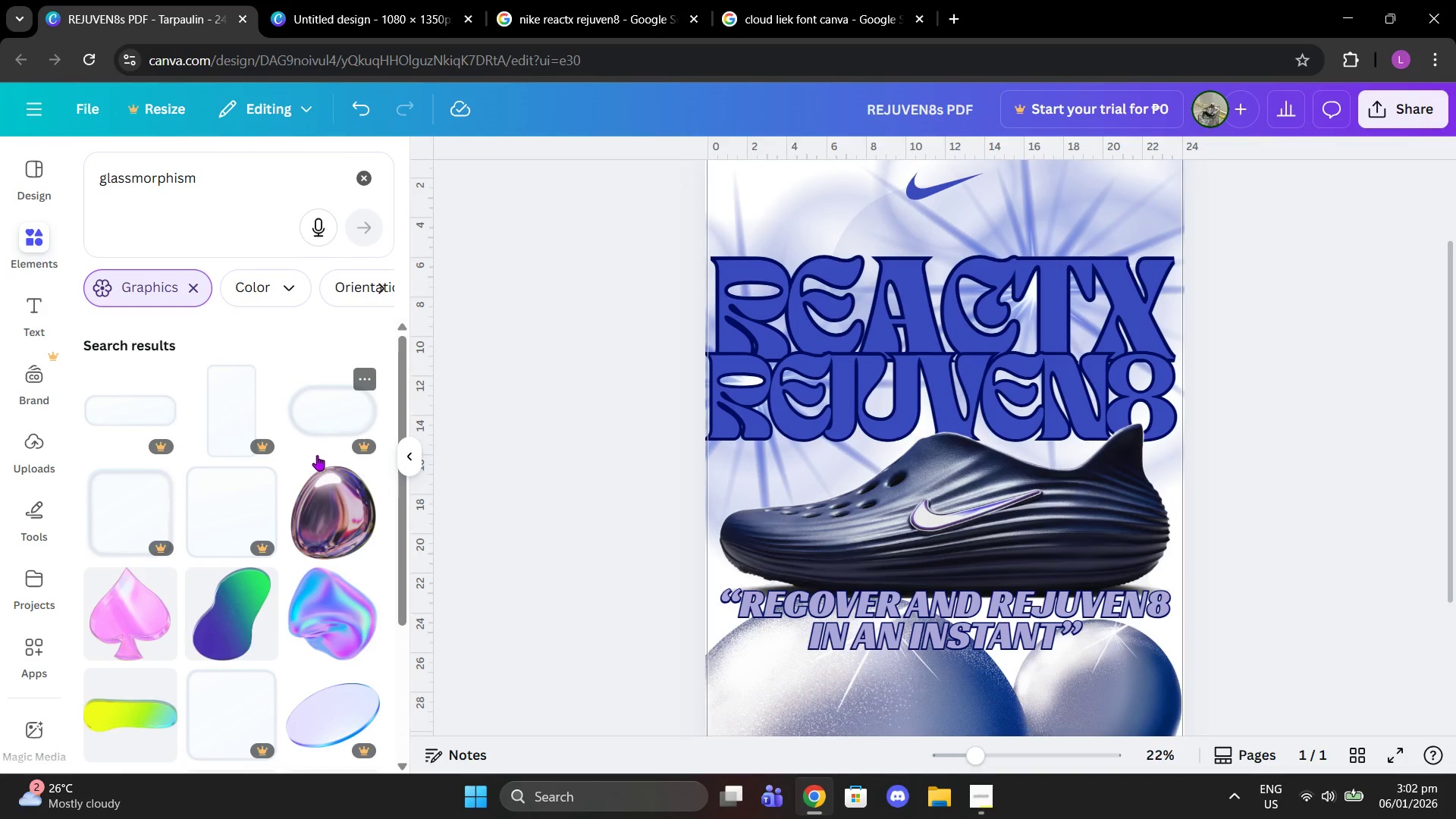 
scroll: coordinate [335, 582], scroll_direction: down, amount: 6.0
 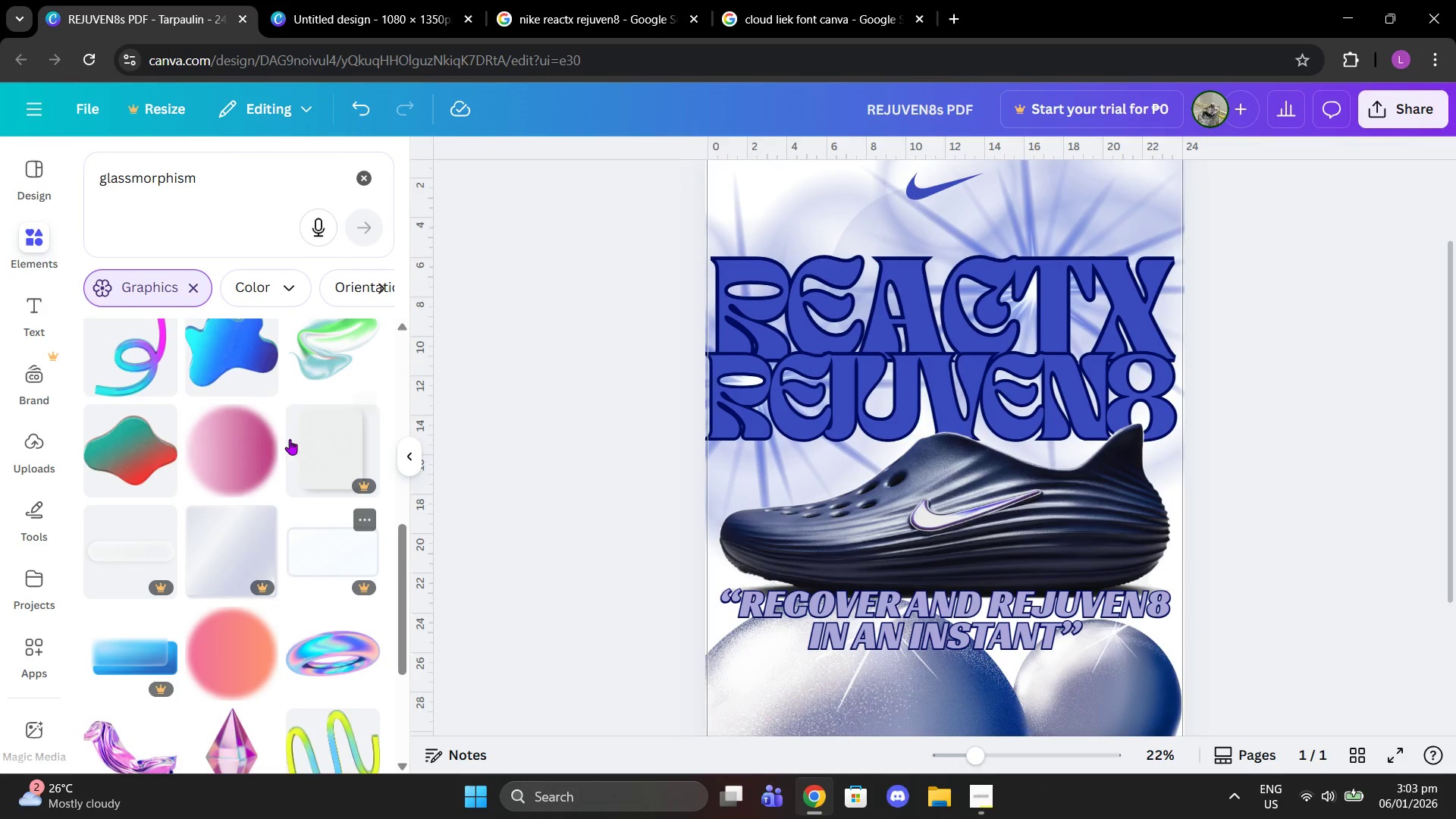 
left_click([267, 462])
 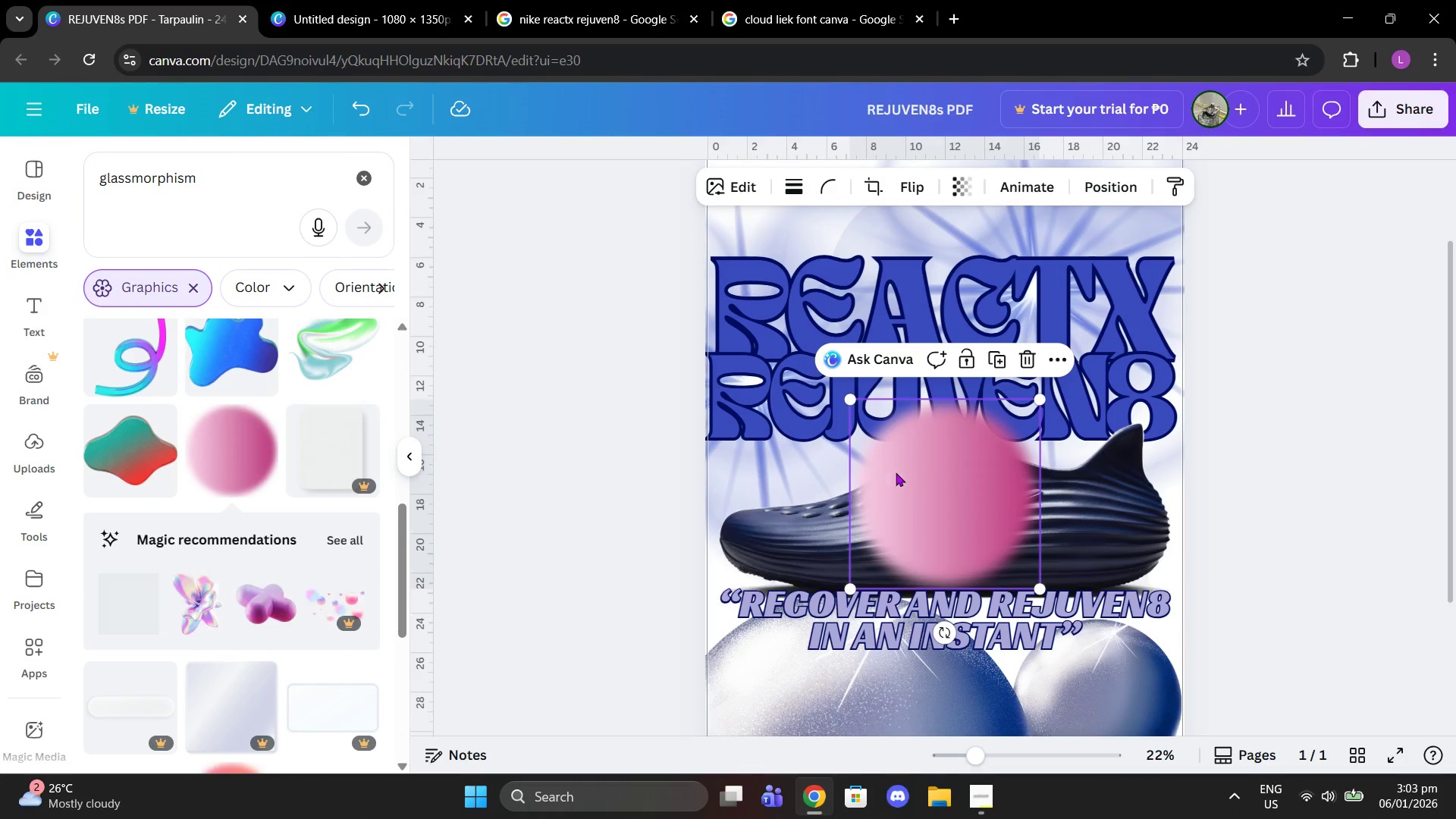 
left_click_drag(start_coordinate=[934, 489], to_coordinate=[805, 466])
 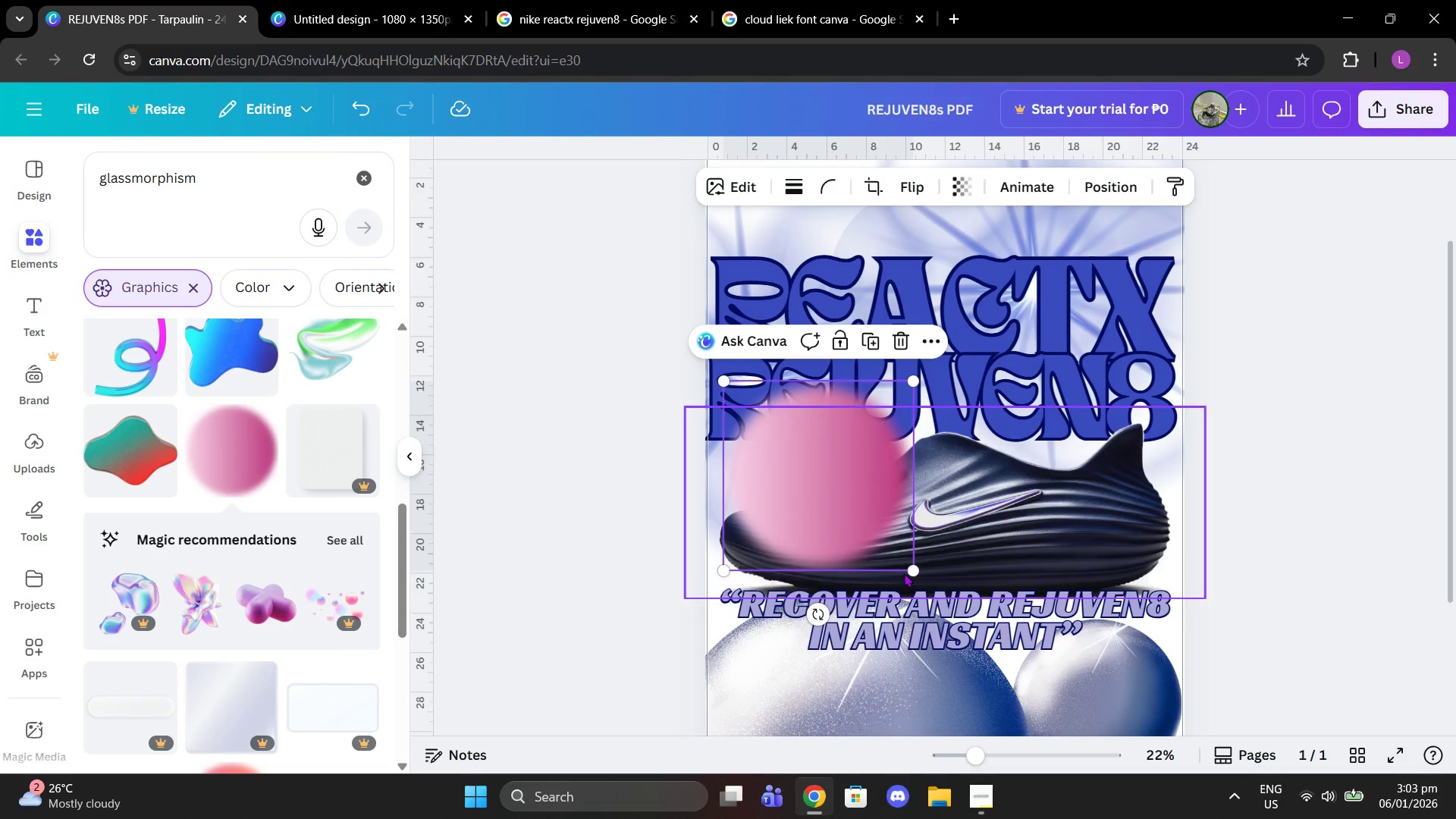 
left_click_drag(start_coordinate=[911, 573], to_coordinate=[1009, 648])
 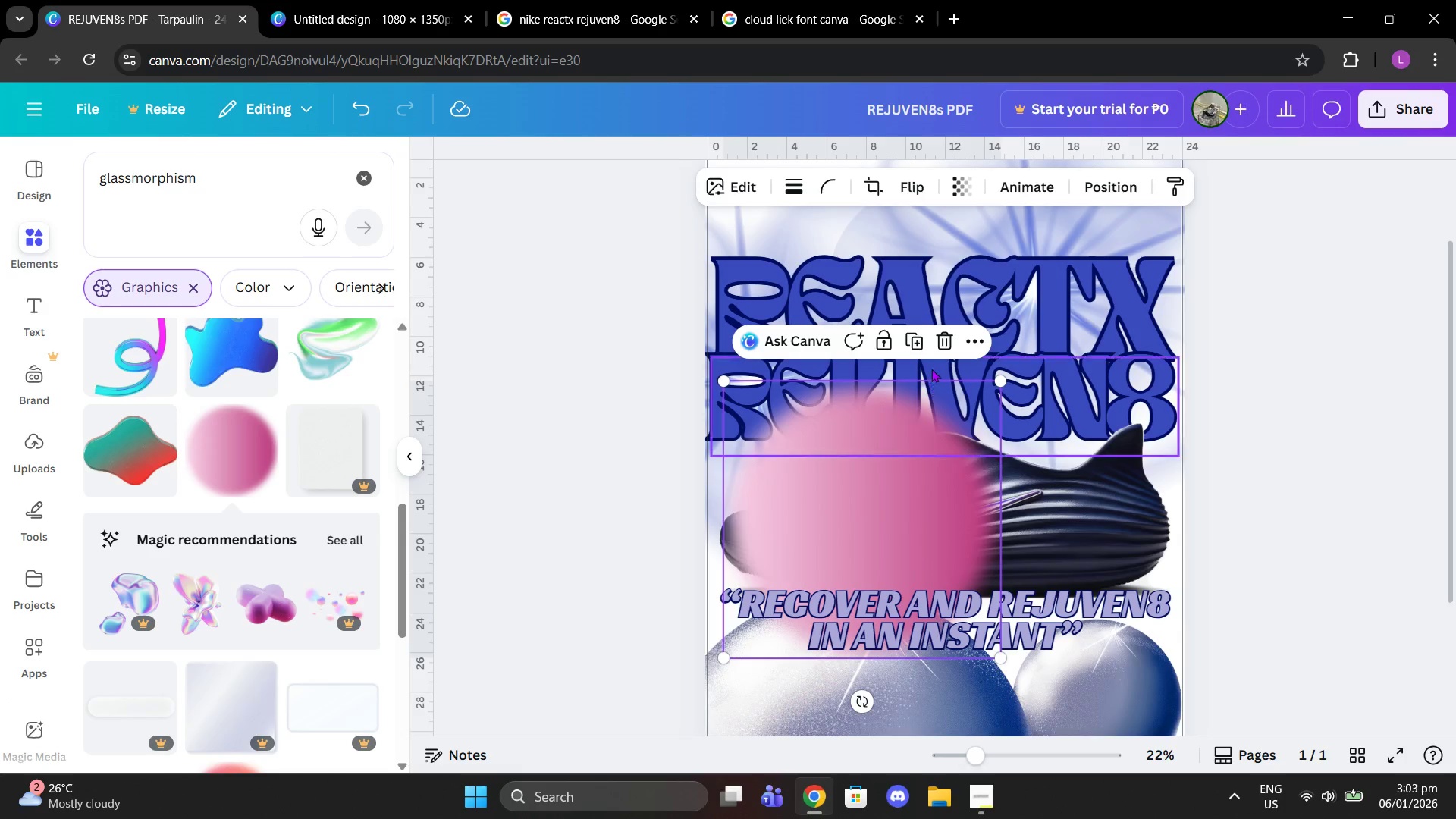 
left_click([949, 345])
 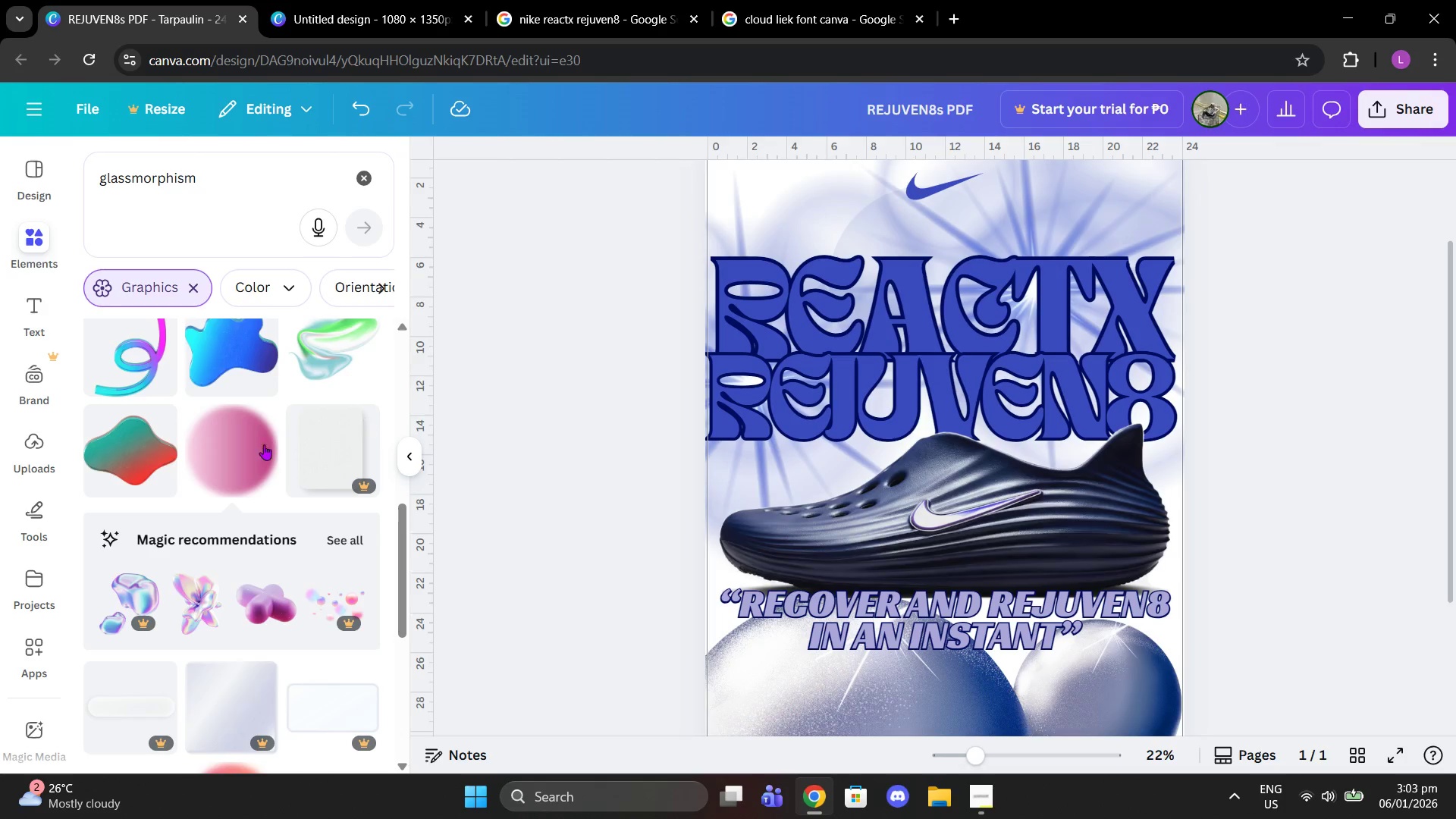 
scroll: coordinate [232, 453], scroll_direction: down, amount: 8.0
 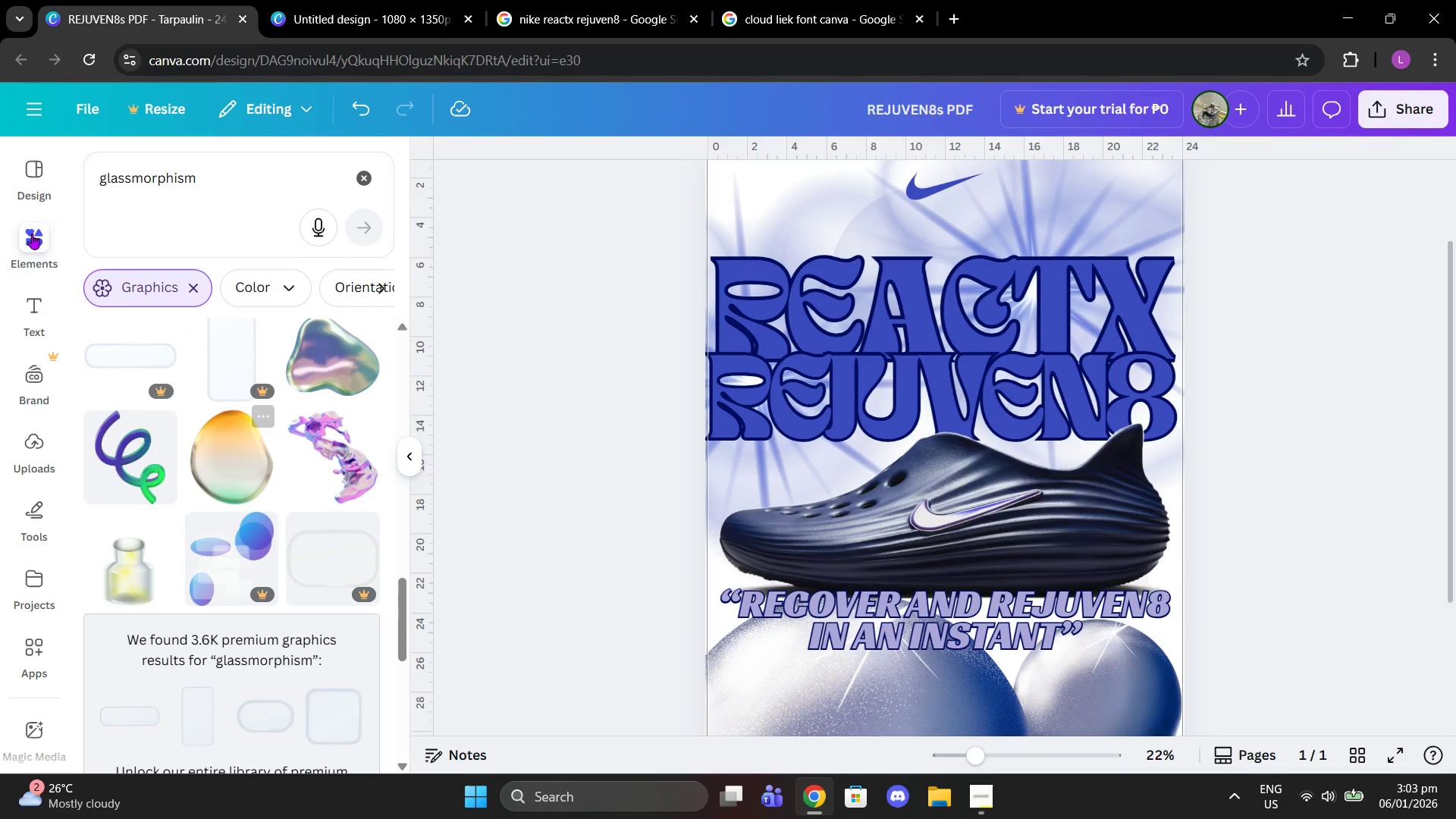 
left_click([31, 188])
 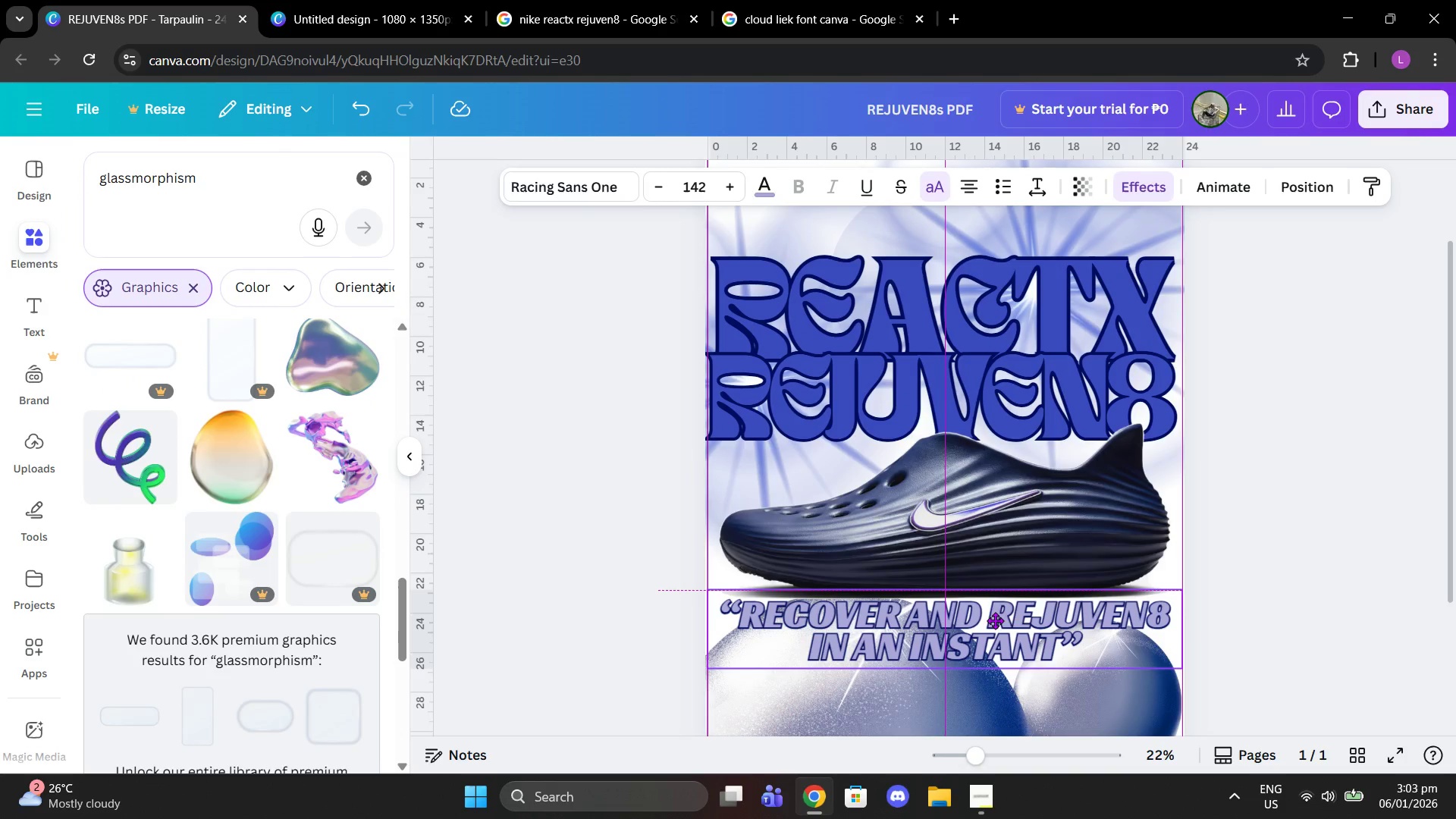 
wait(5.84)
 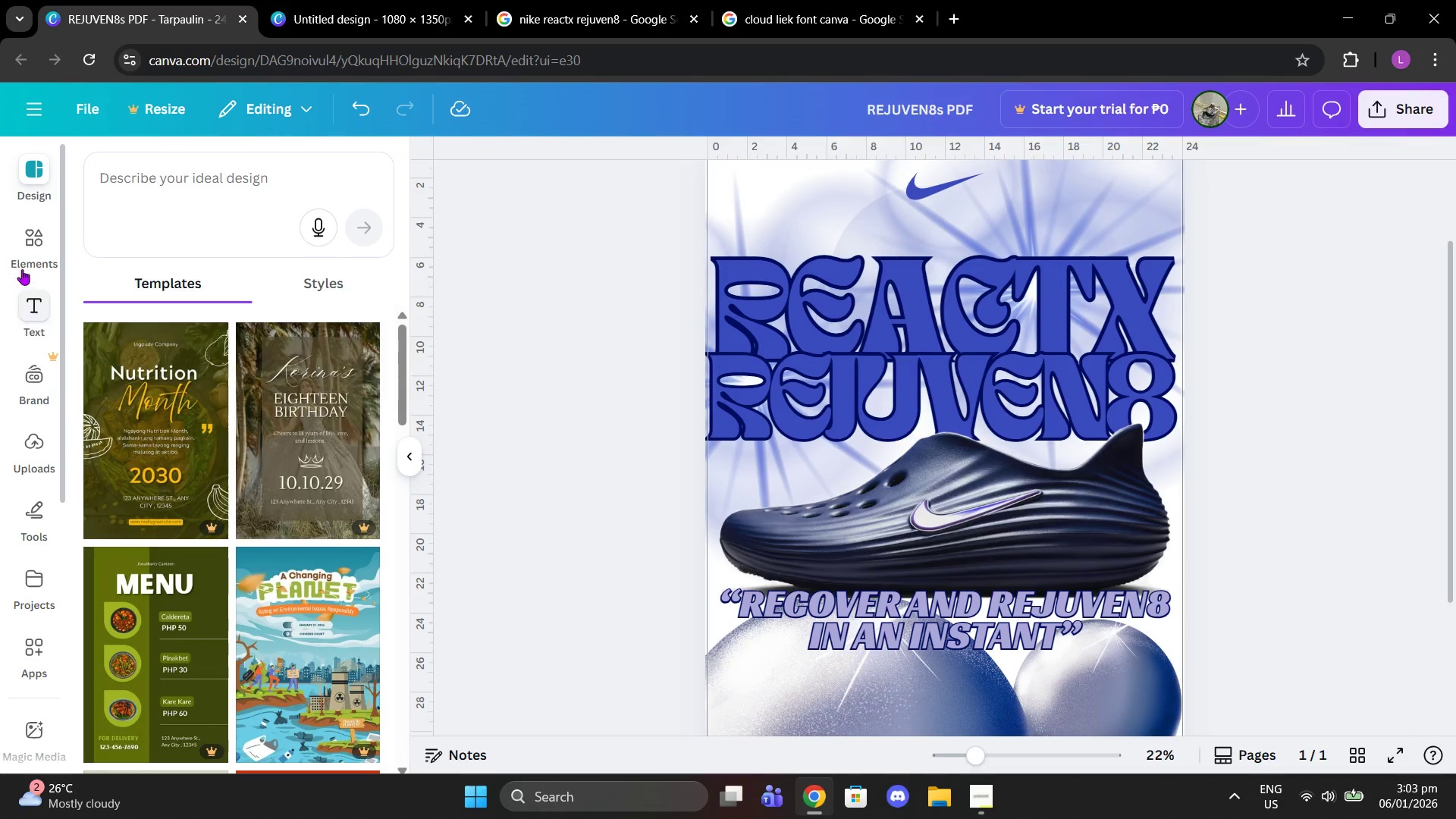 
left_click([1262, 587])
 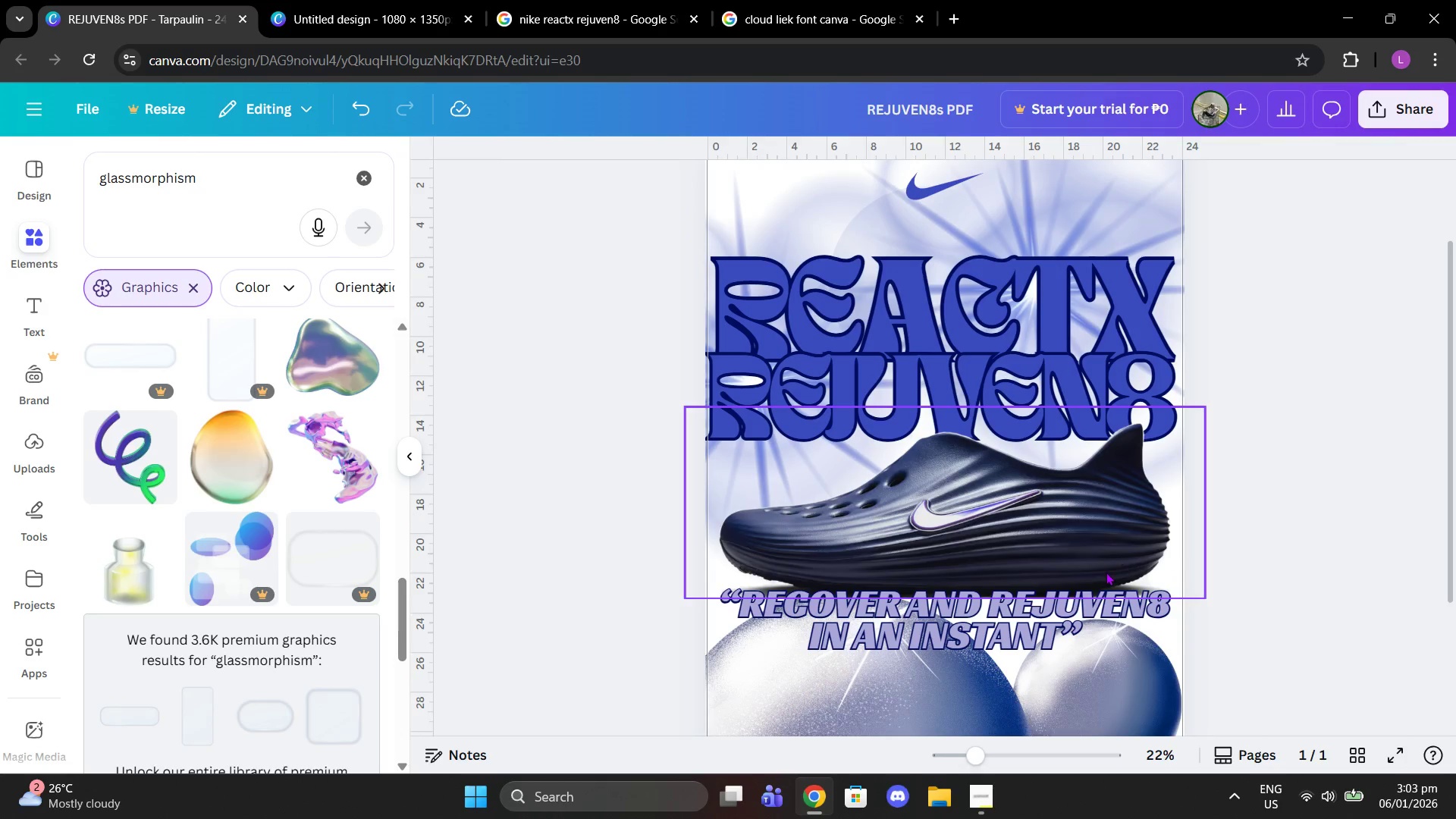 
left_click([1095, 612])
 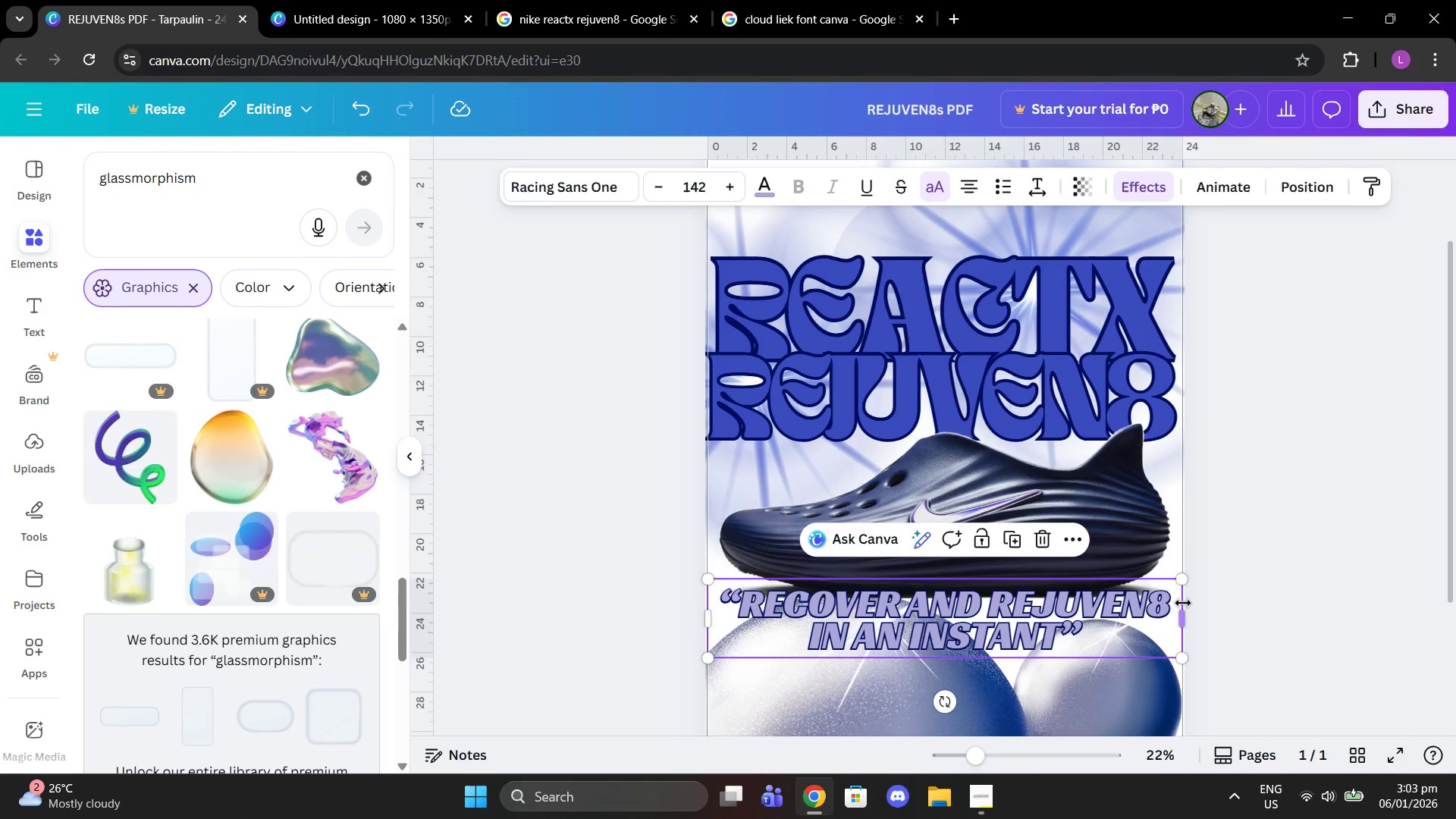 
left_click([1181, 617])
 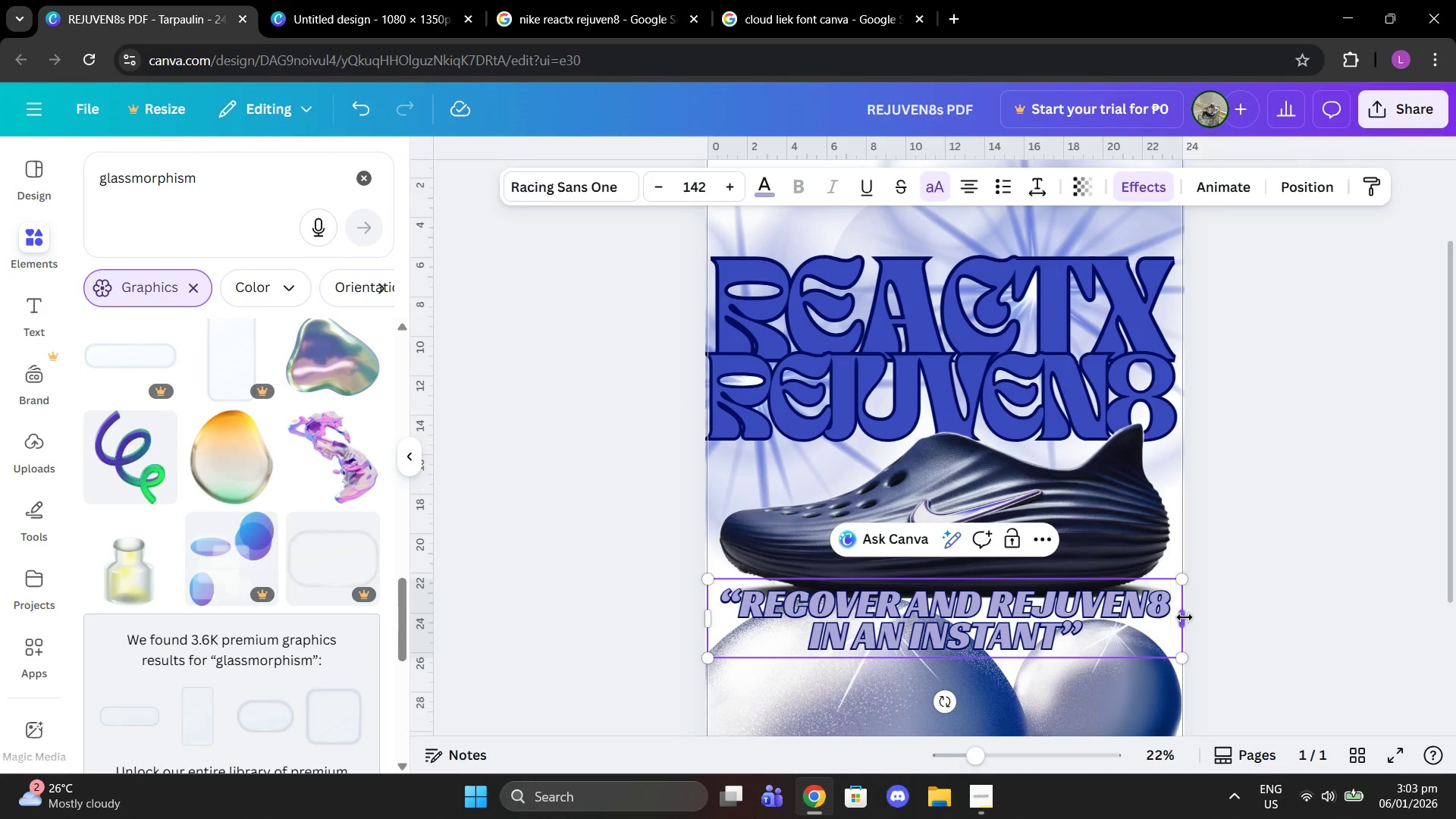 
left_click_drag(start_coordinate=[1185, 617], to_coordinate=[1164, 617])
 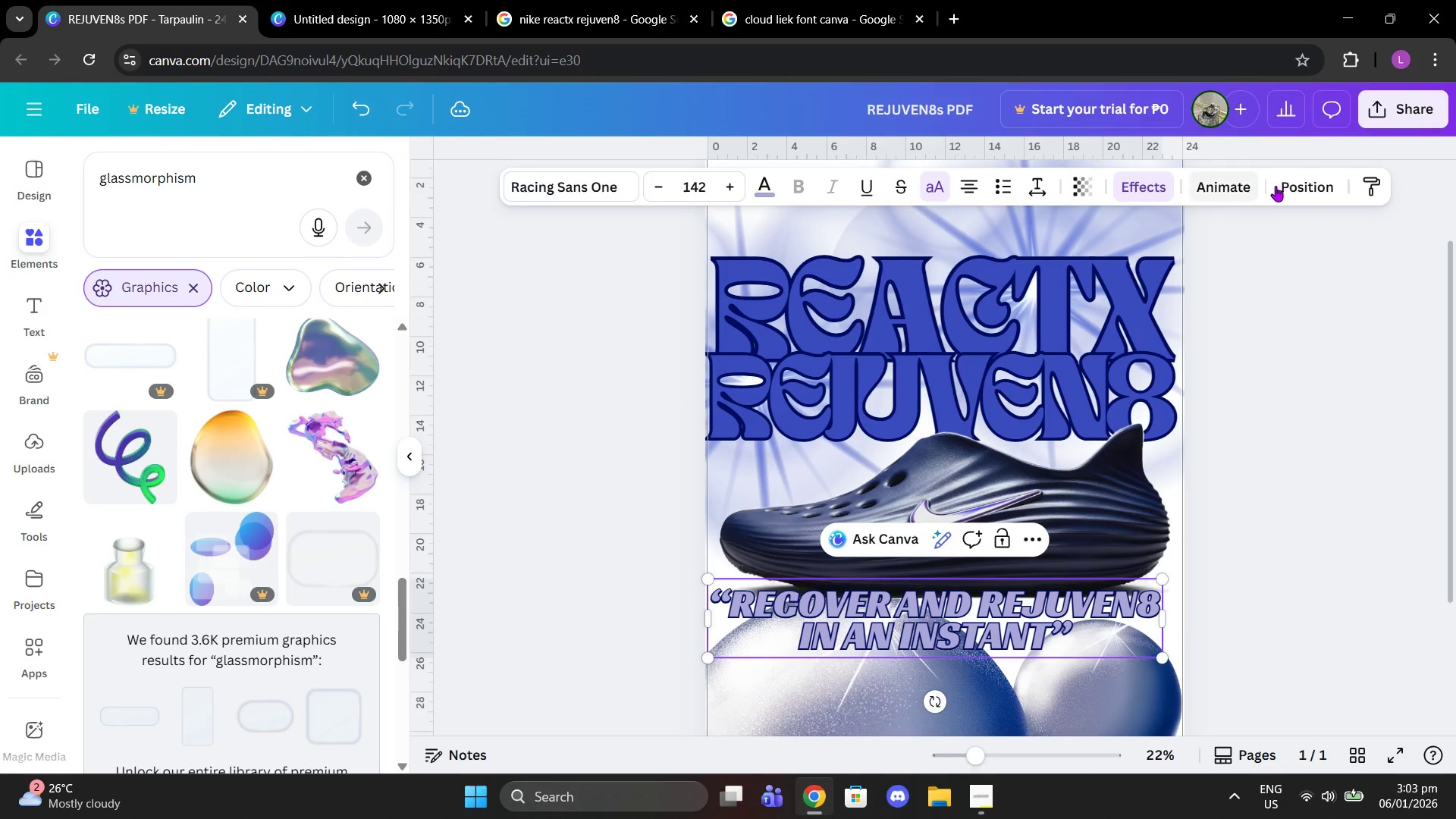 
left_click([1282, 186])
 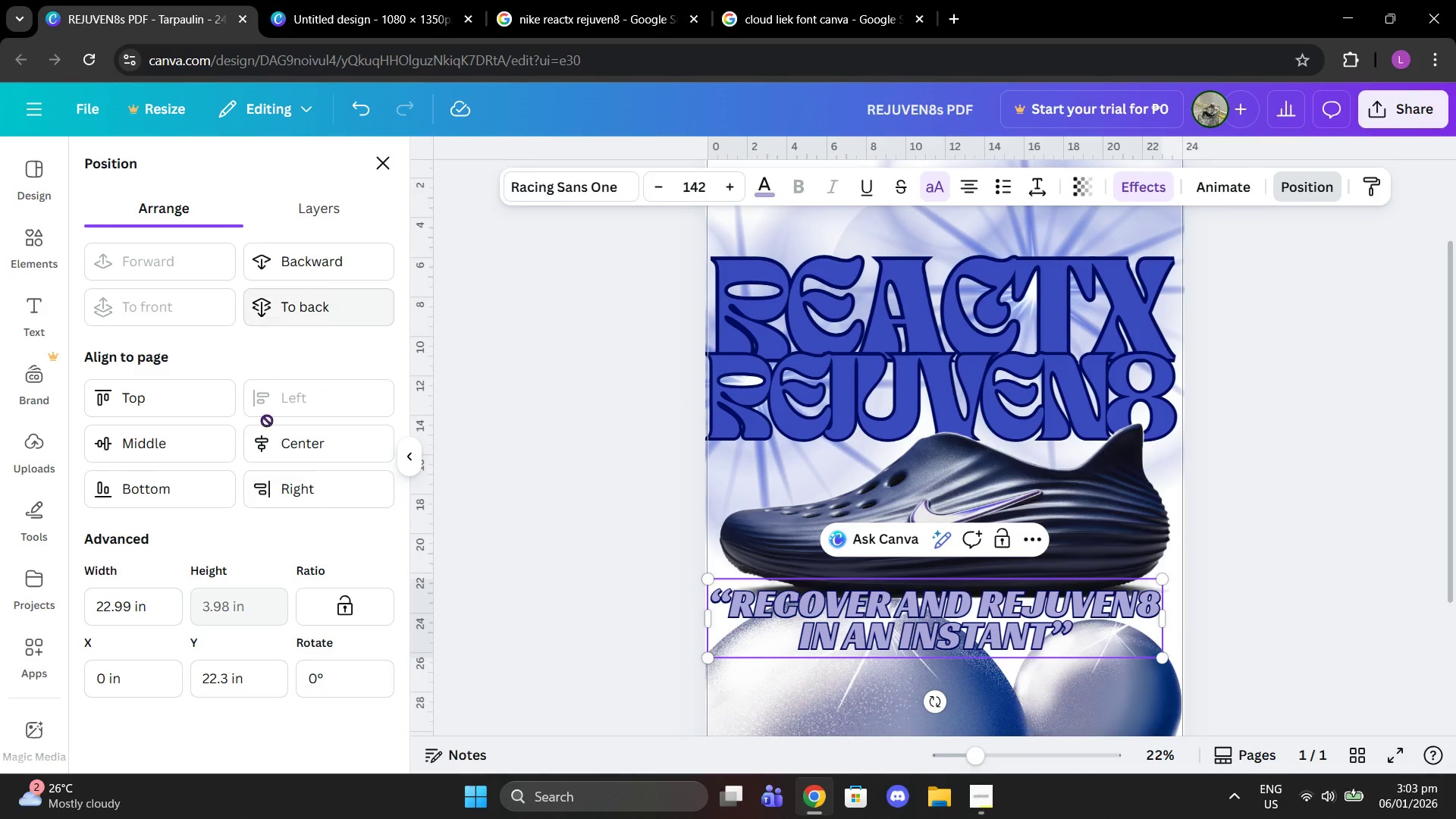 
left_click([279, 442])
 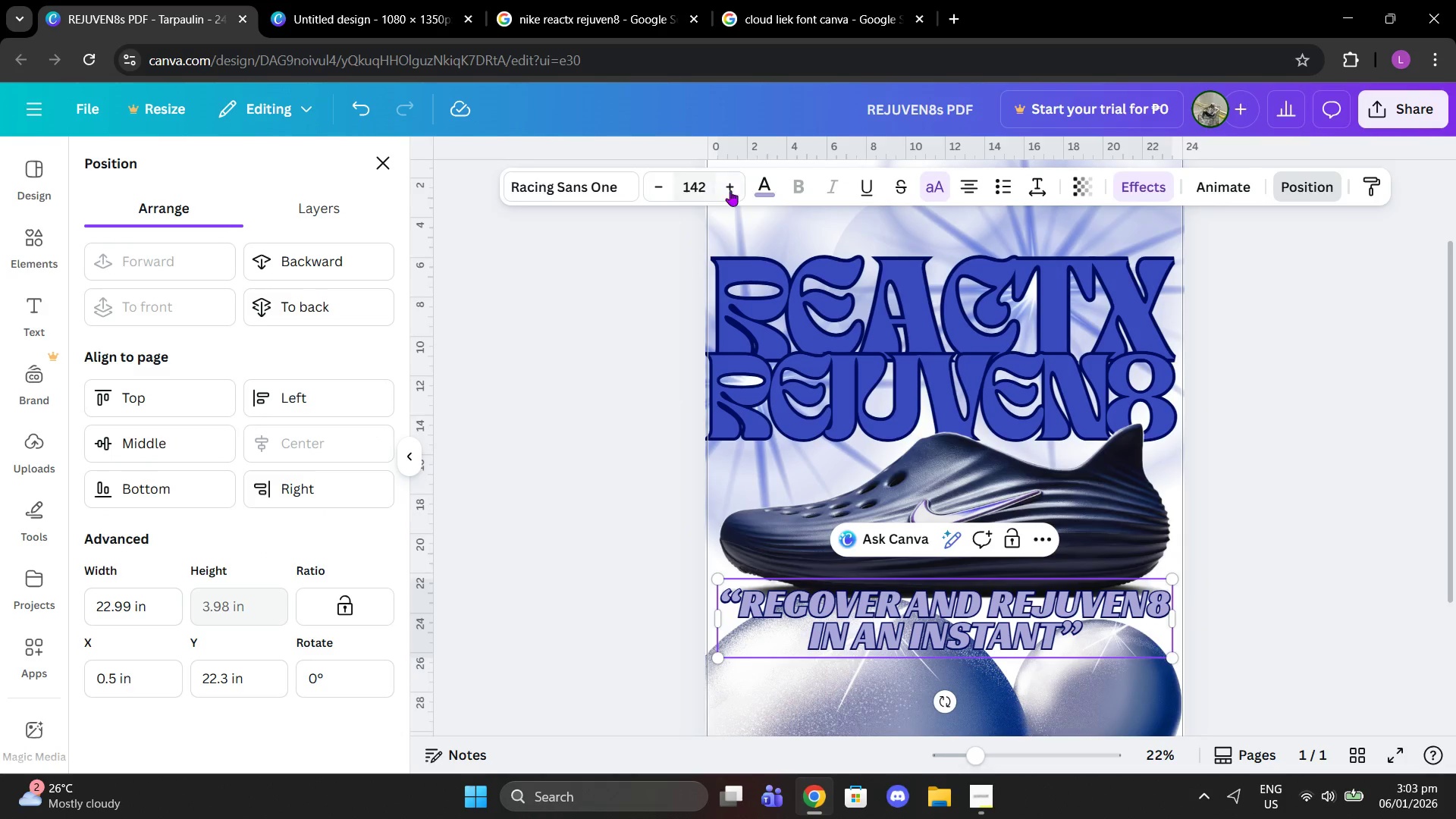 
double_click([736, 192])
 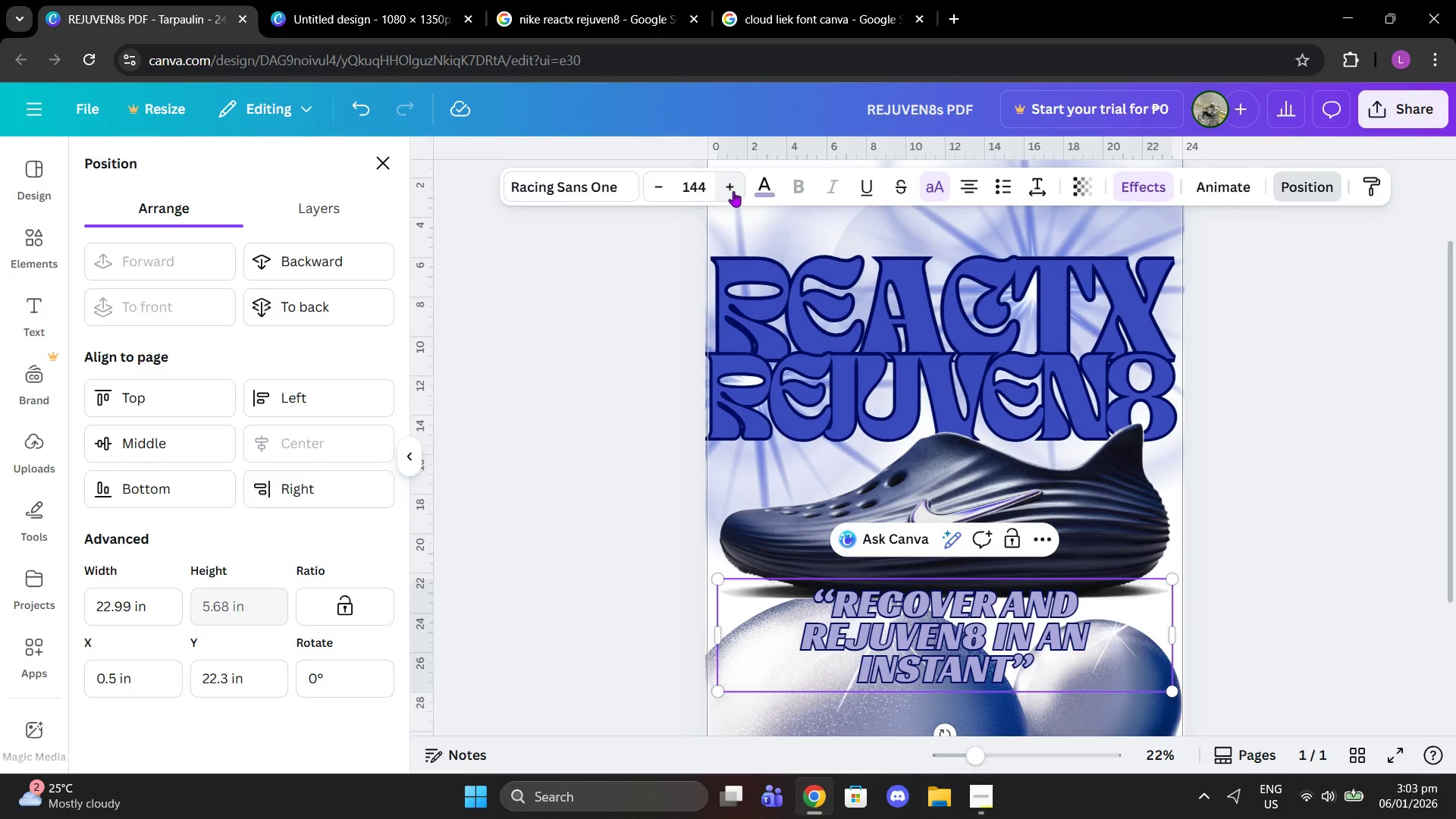 
left_click([733, 191])
 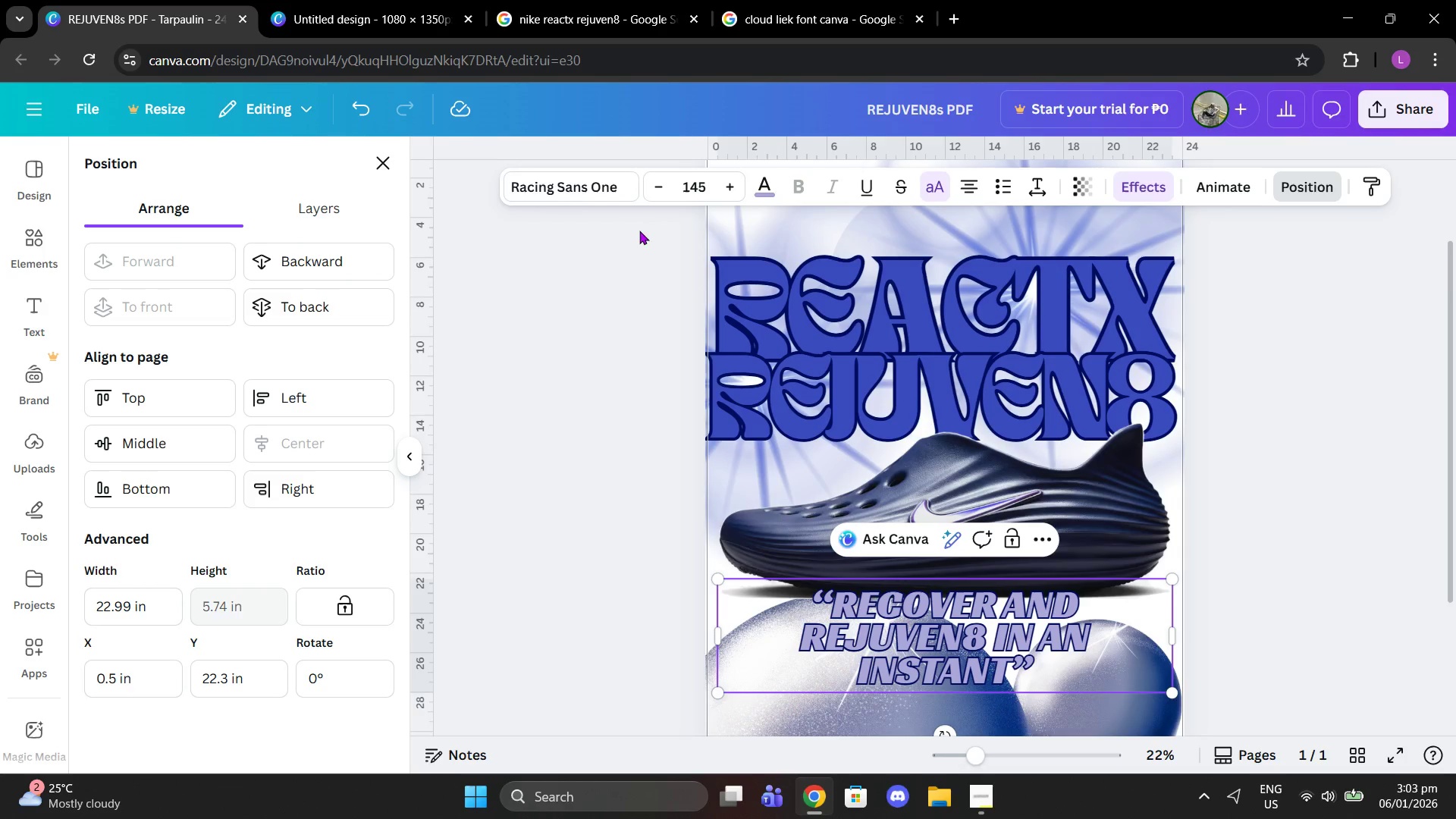 
left_click([650, 177])
 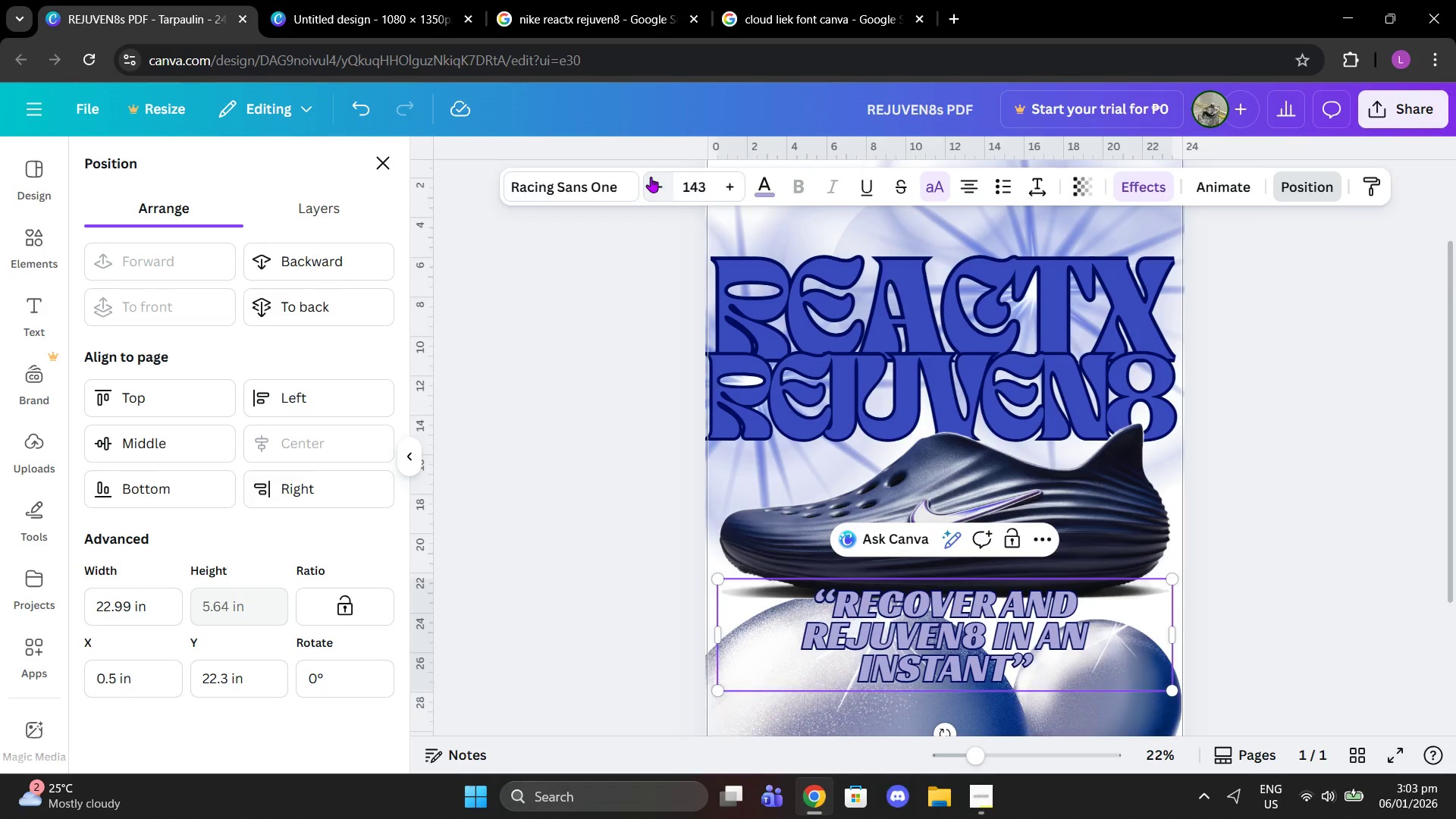 
double_click([651, 177])
 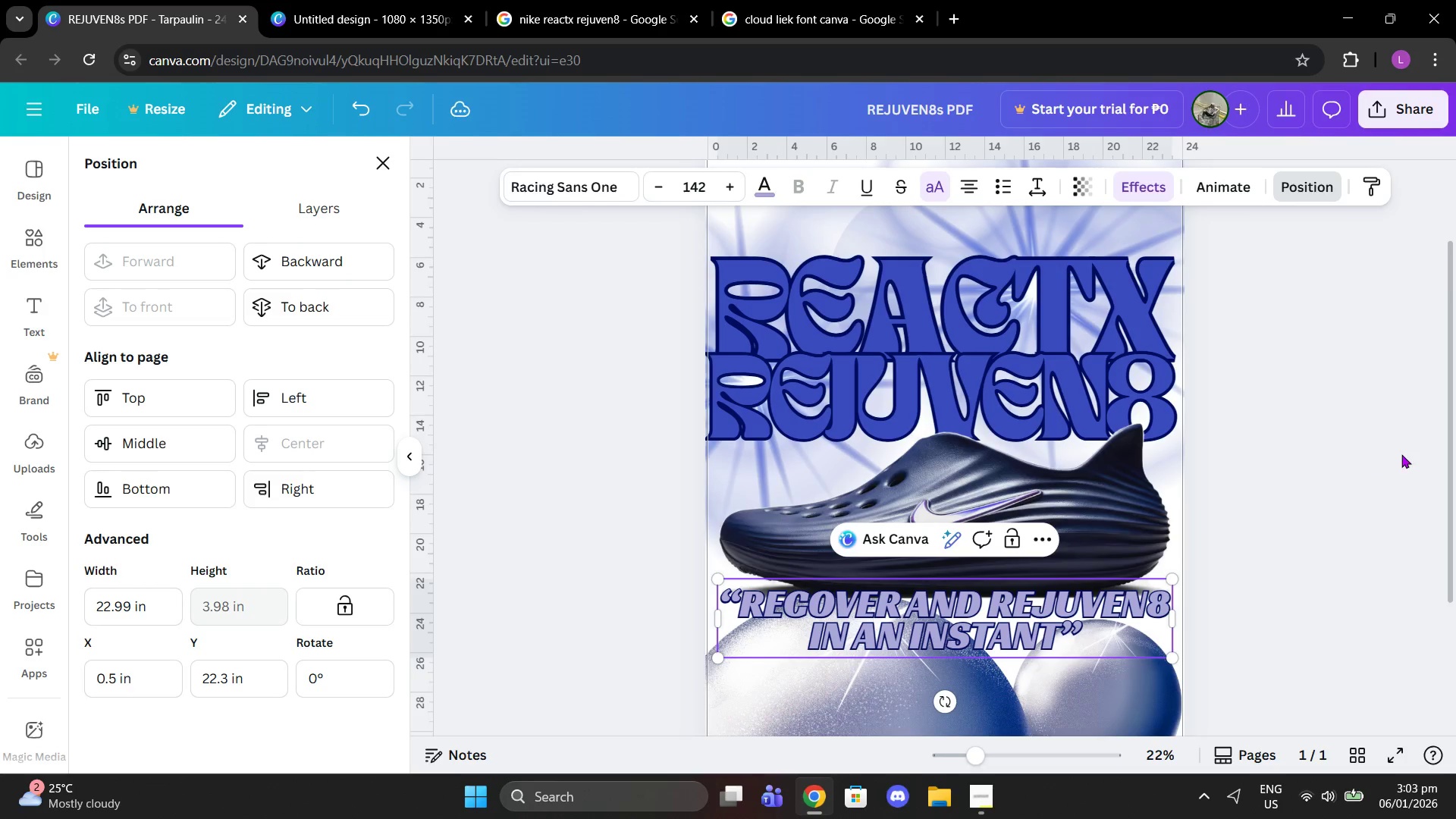 
double_click([1401, 454])
 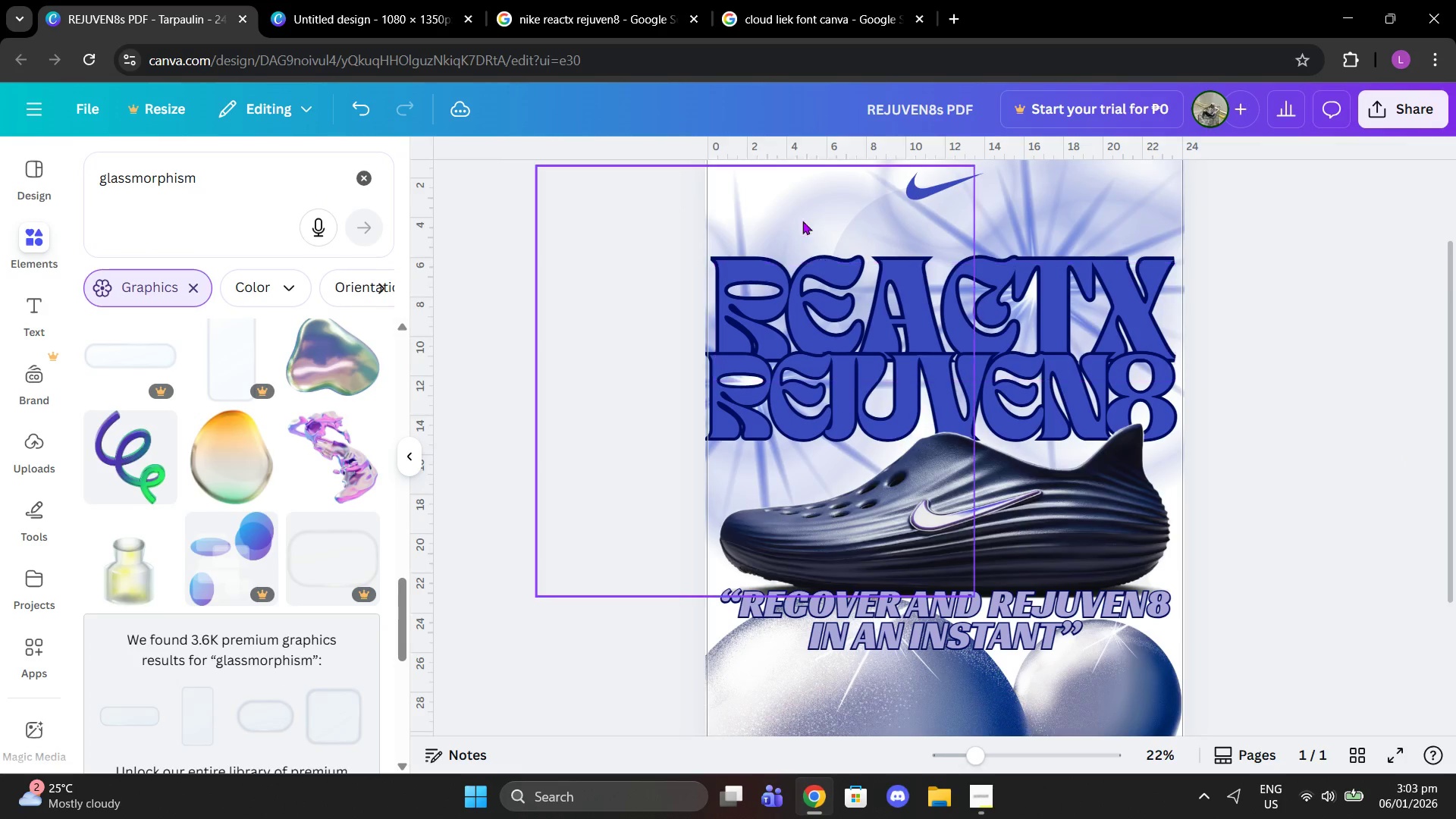 
left_click_drag(start_coordinate=[789, 203], to_coordinate=[789, 228])
 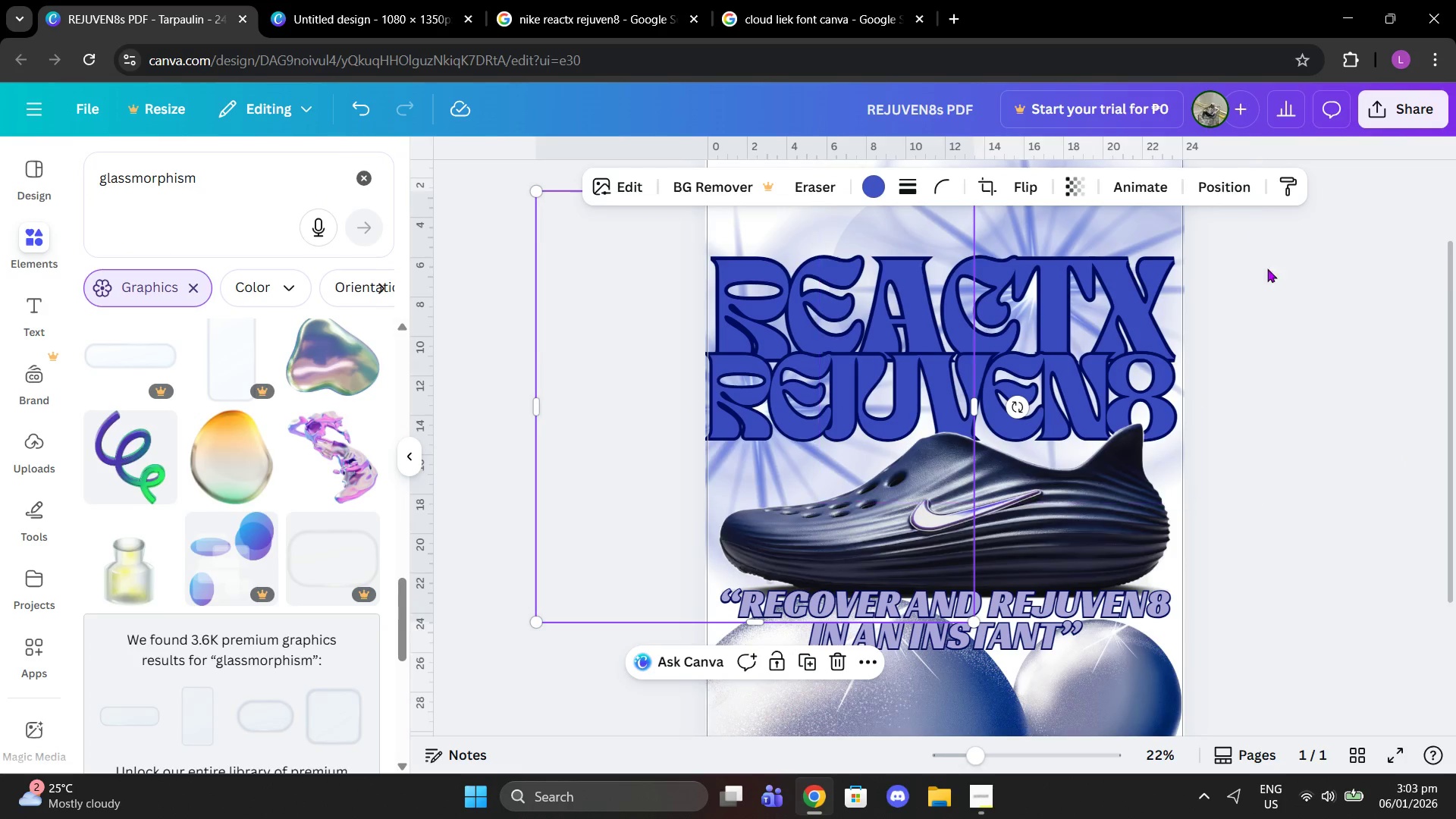 
left_click([1292, 267])
 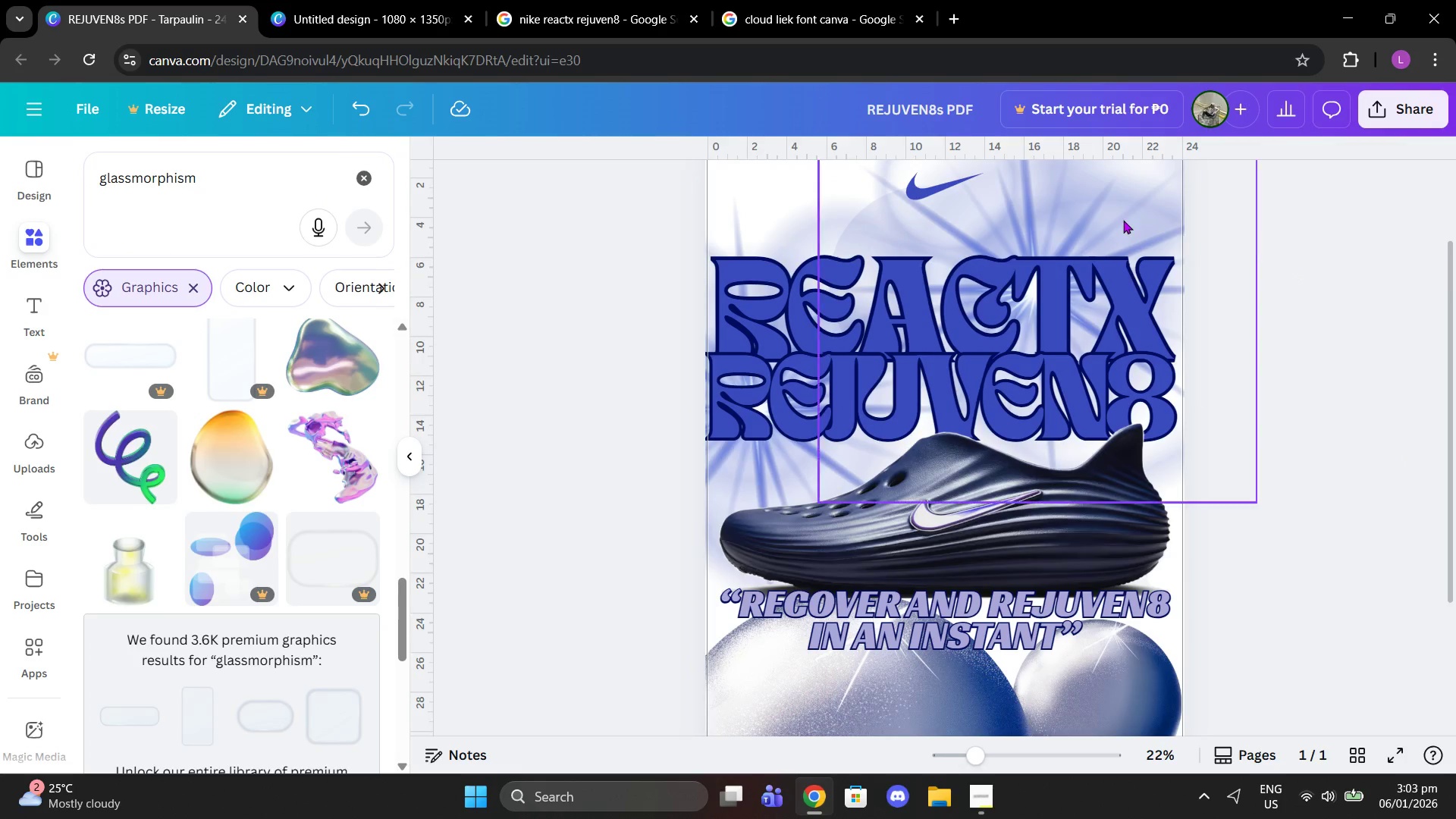 
left_click_drag(start_coordinate=[1122, 219], to_coordinate=[1166, 221])
 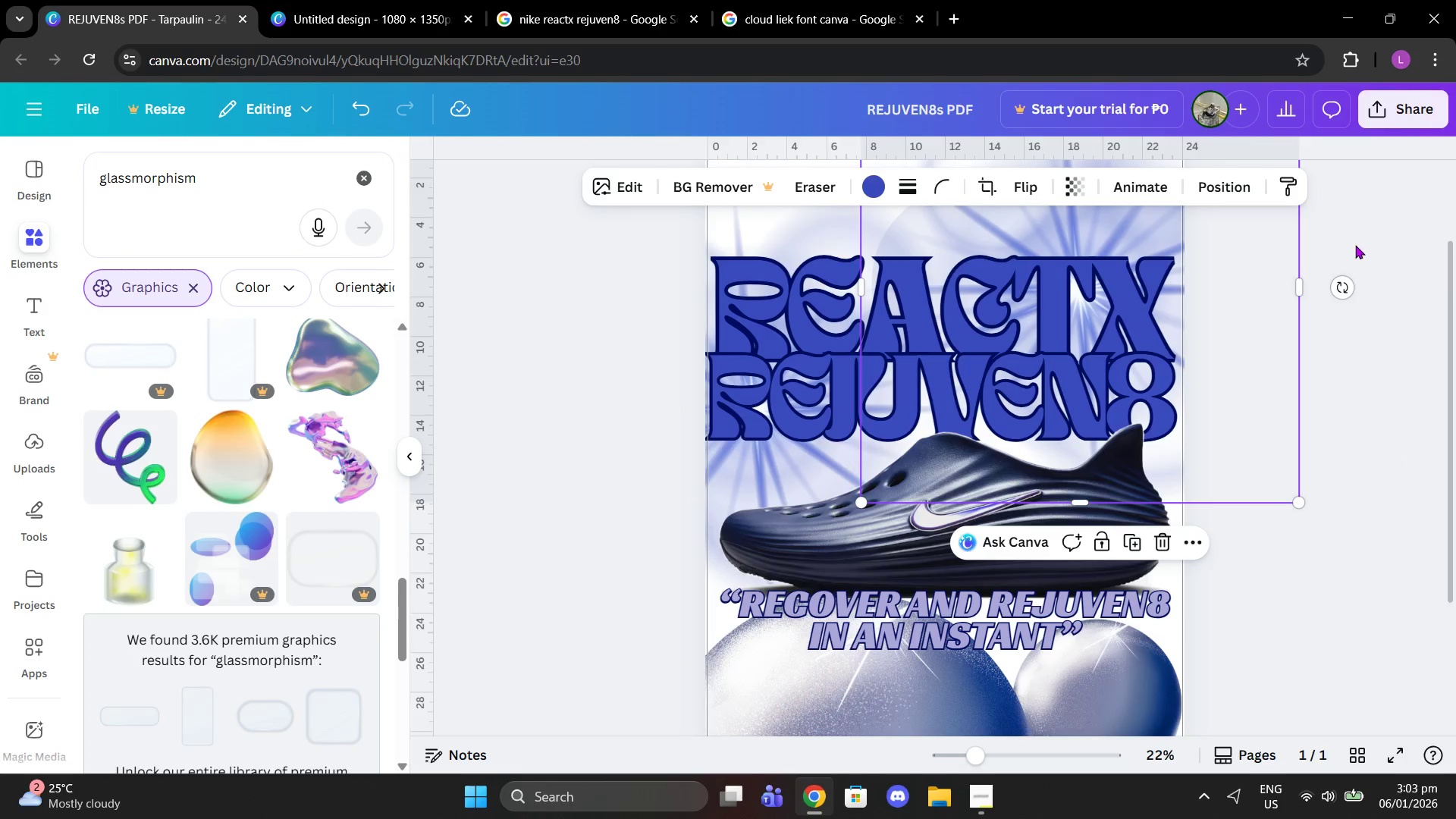 
left_click([1357, 246])
 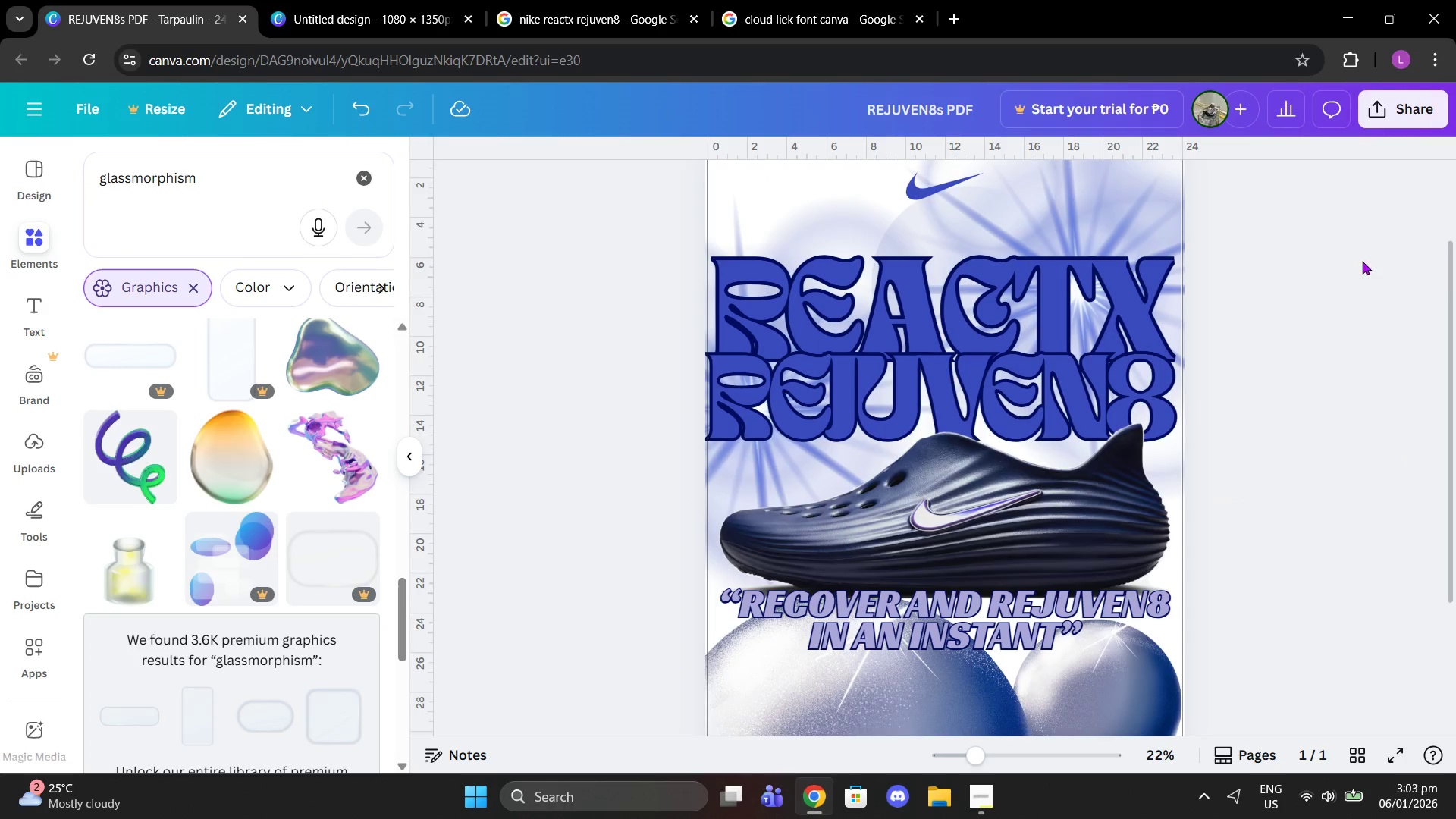 
scroll: coordinate [1359, 275], scroll_direction: up, amount: 1.0
 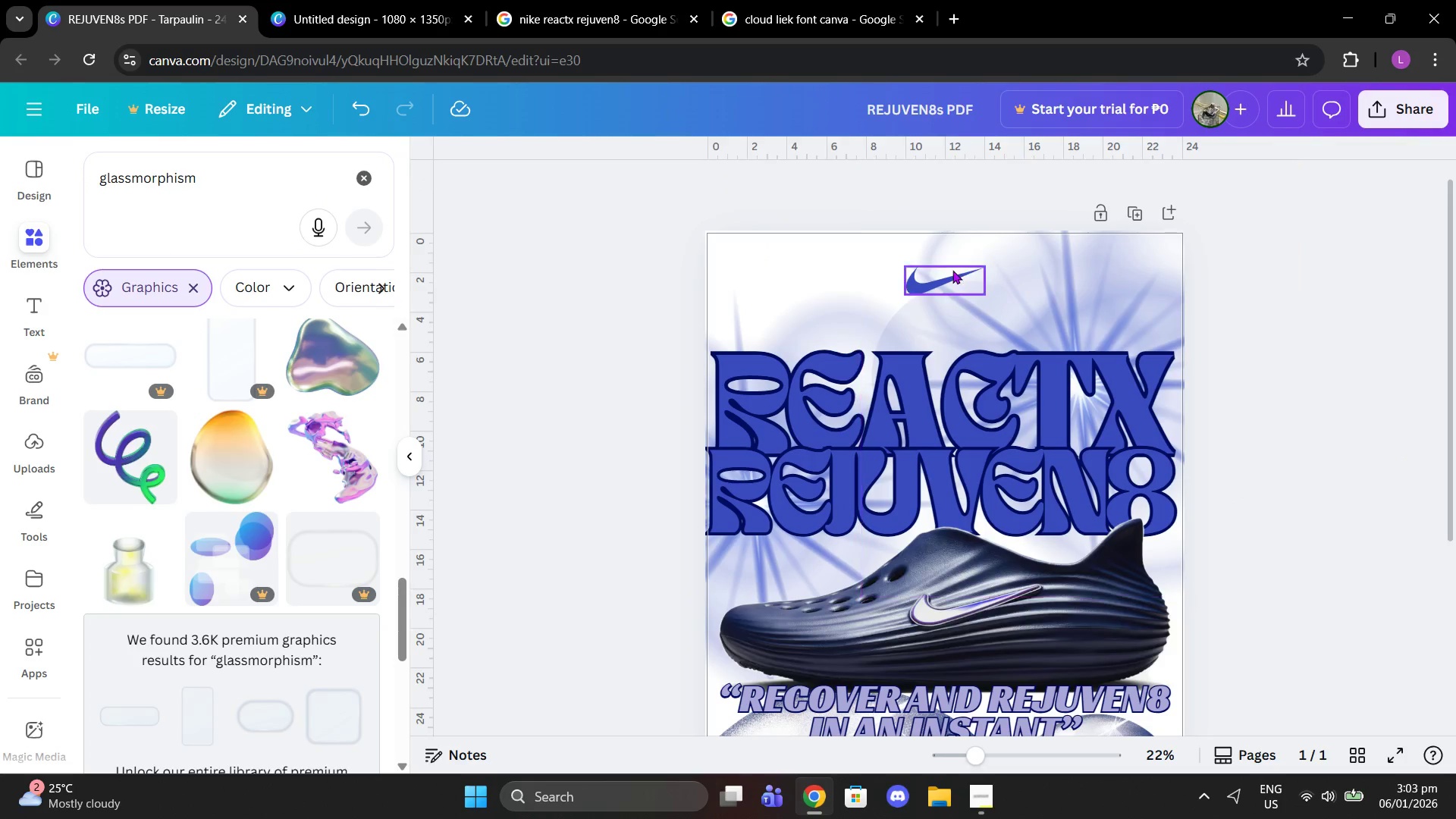 
left_click([949, 270])
 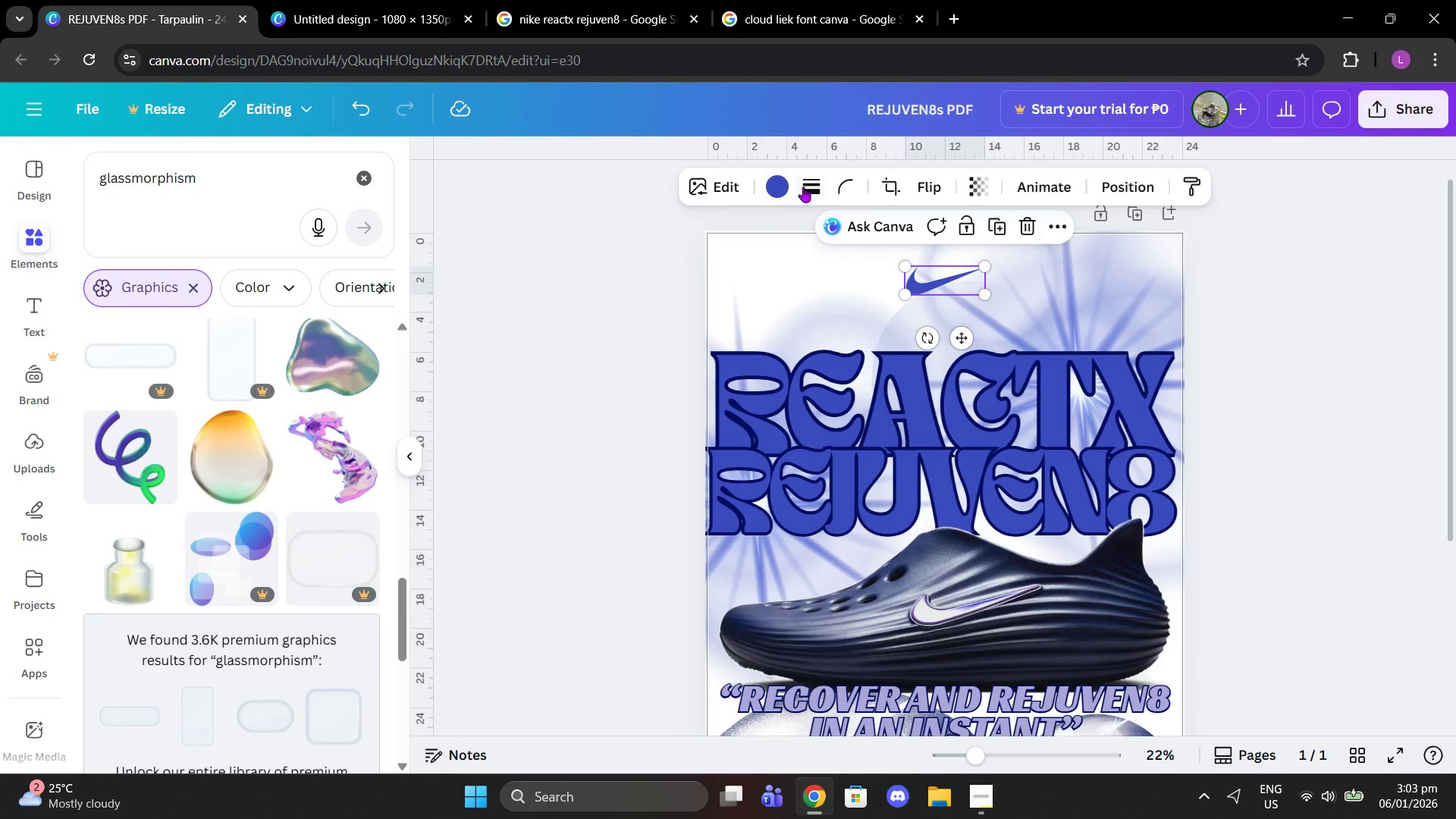 
left_click([778, 180])
 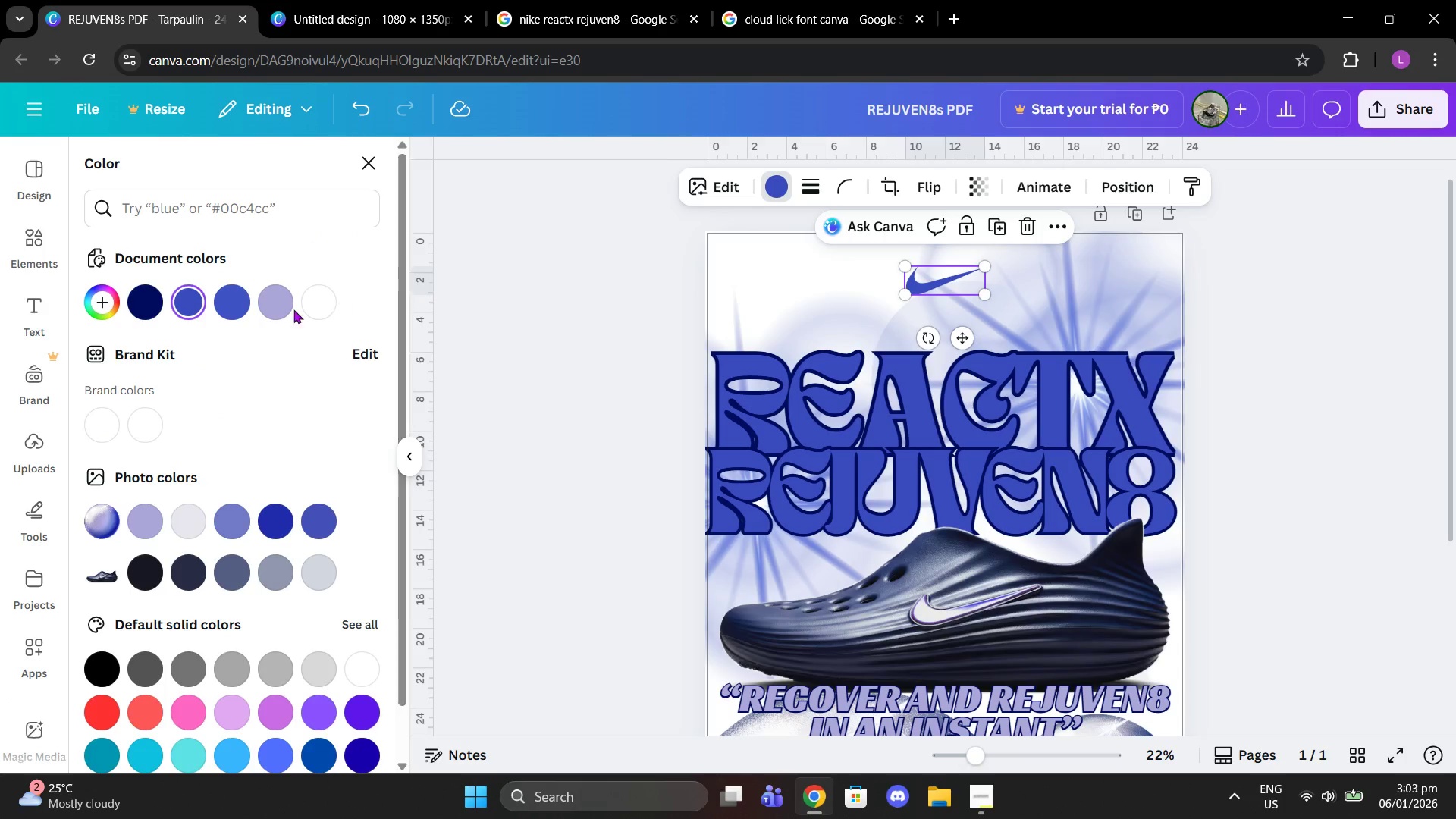 
left_click([280, 305])
 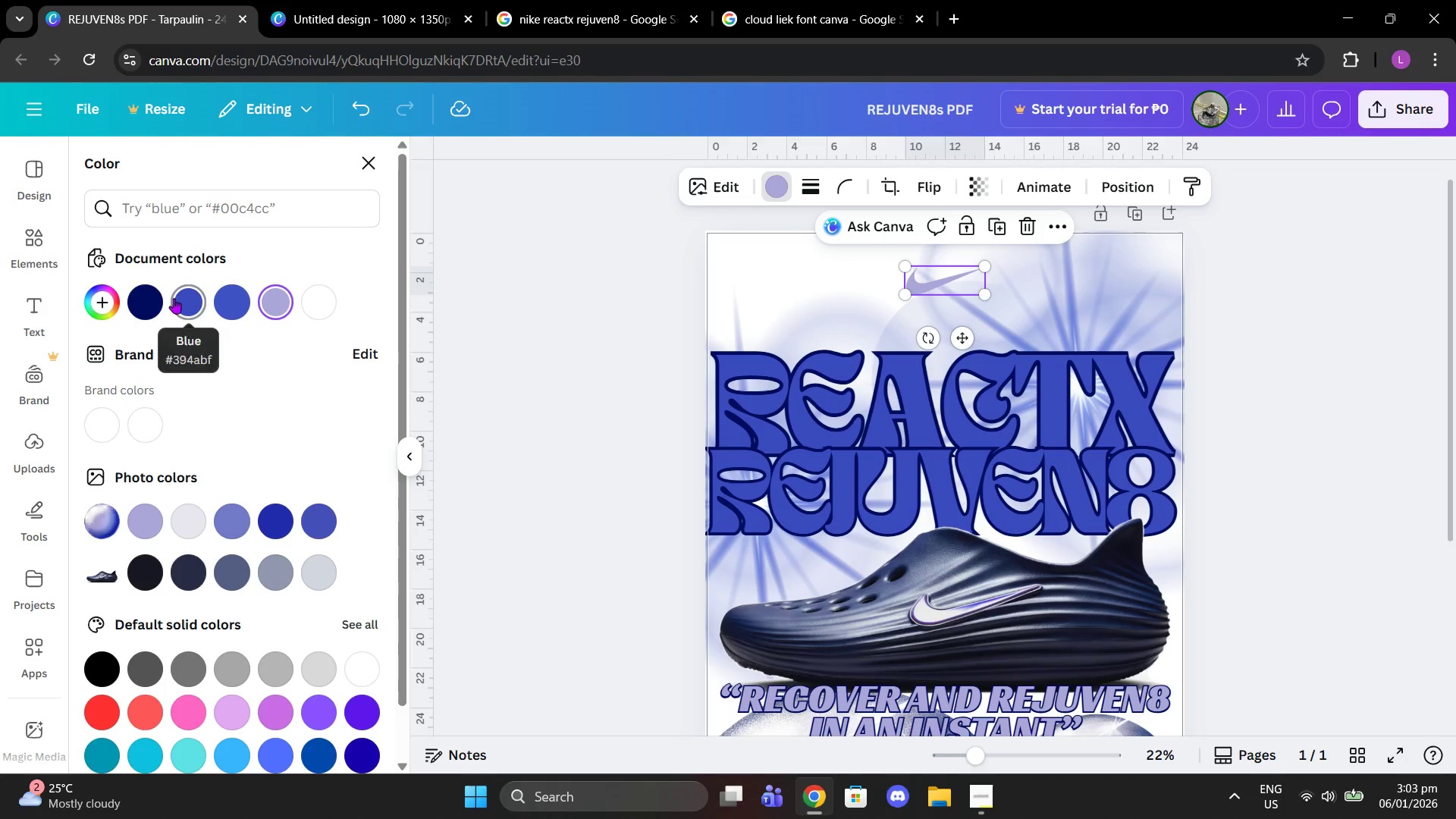 
double_click([151, 294])
 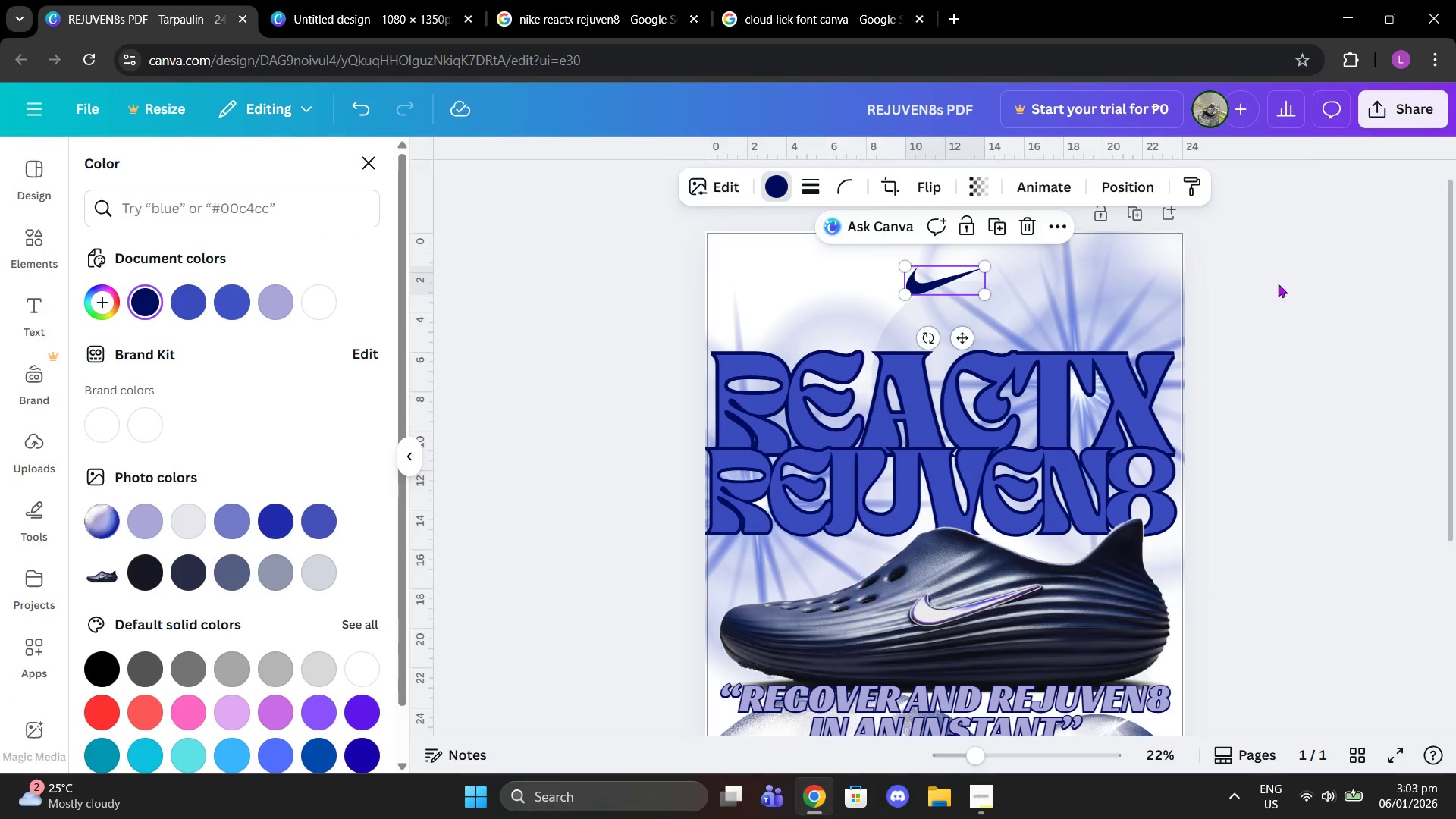 
double_click([1284, 281])
 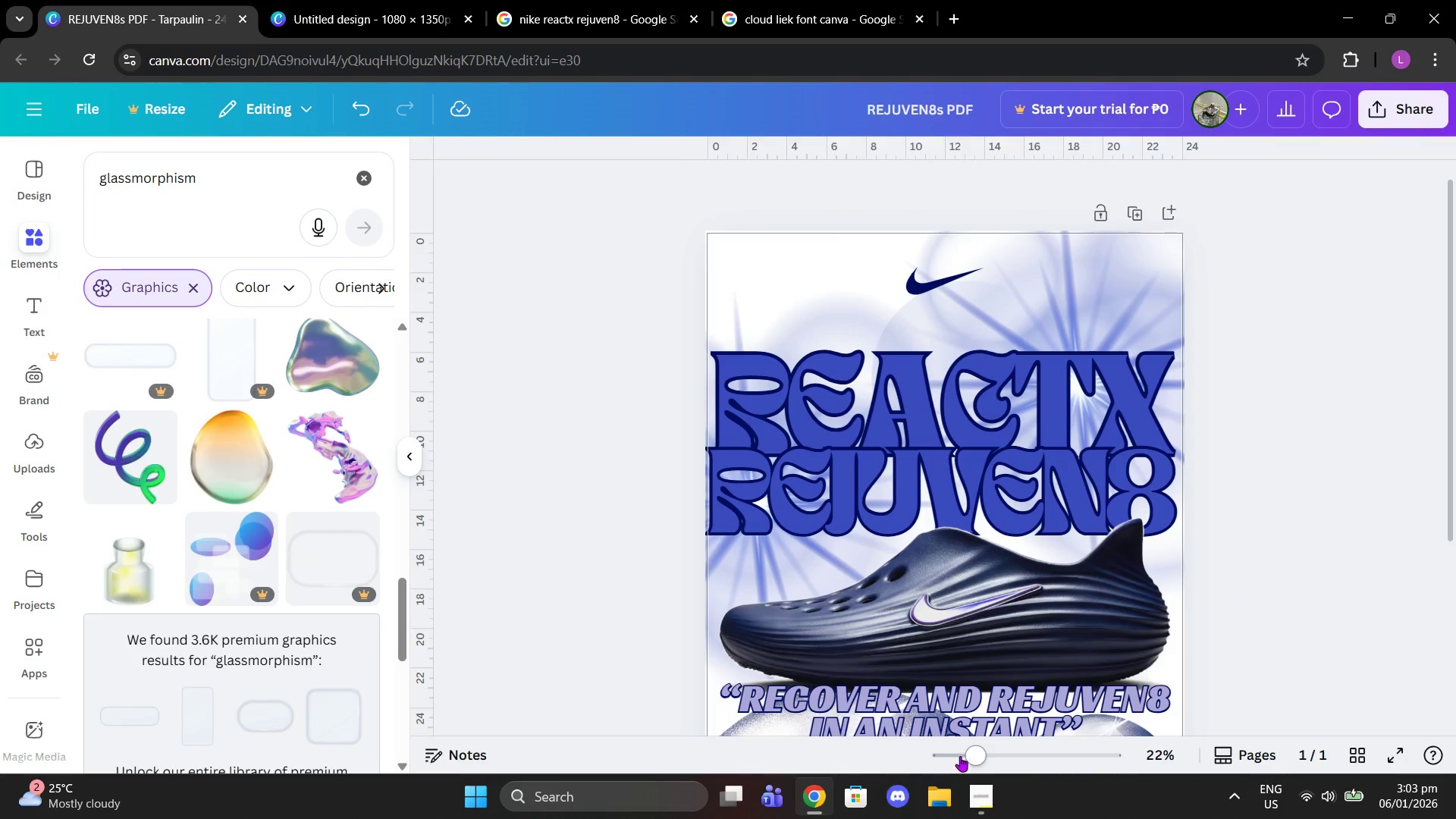 
left_click_drag(start_coordinate=[967, 758], to_coordinate=[956, 757])
 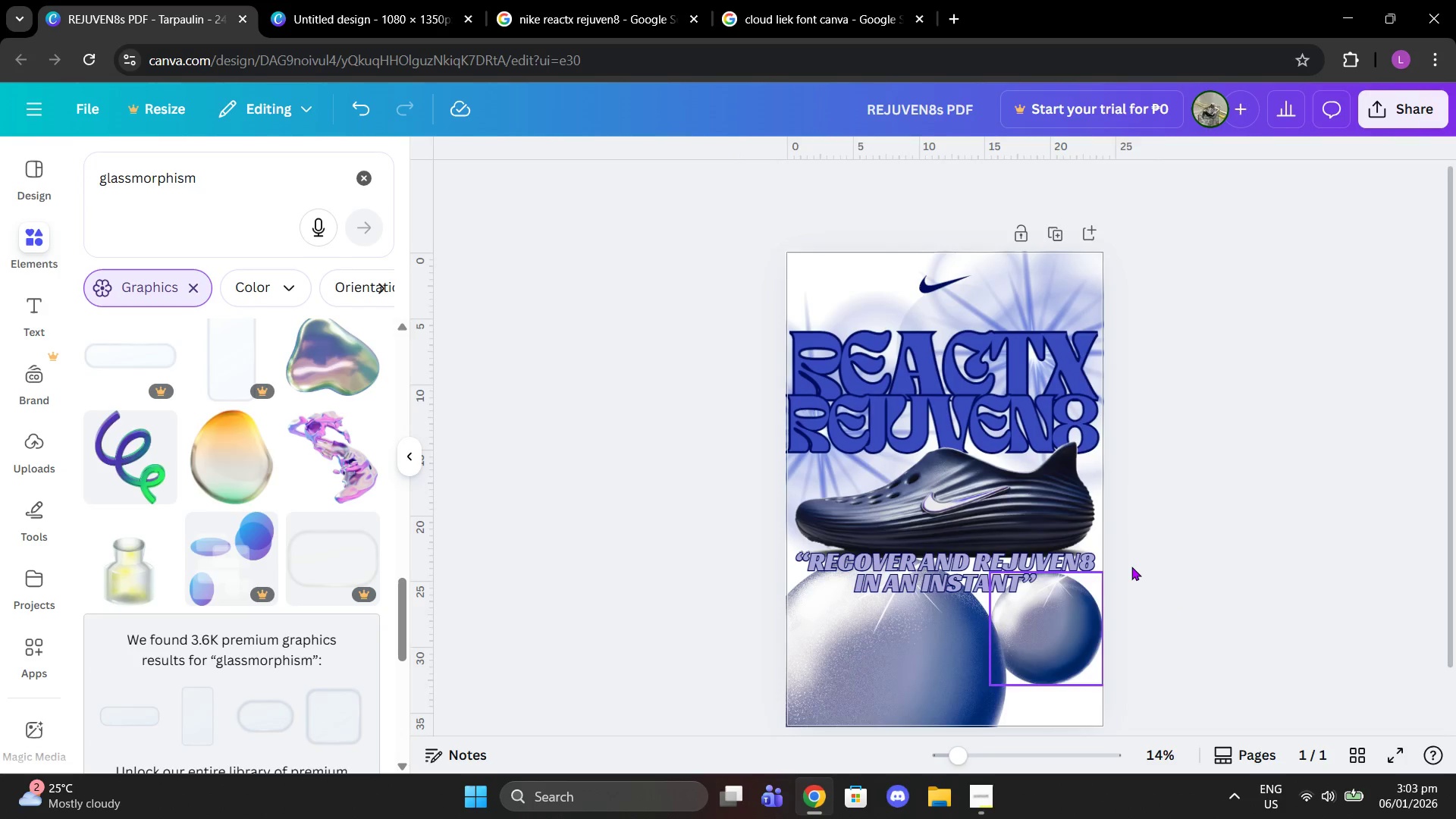 
scroll: coordinate [1132, 566], scroll_direction: down, amount: 2.0
 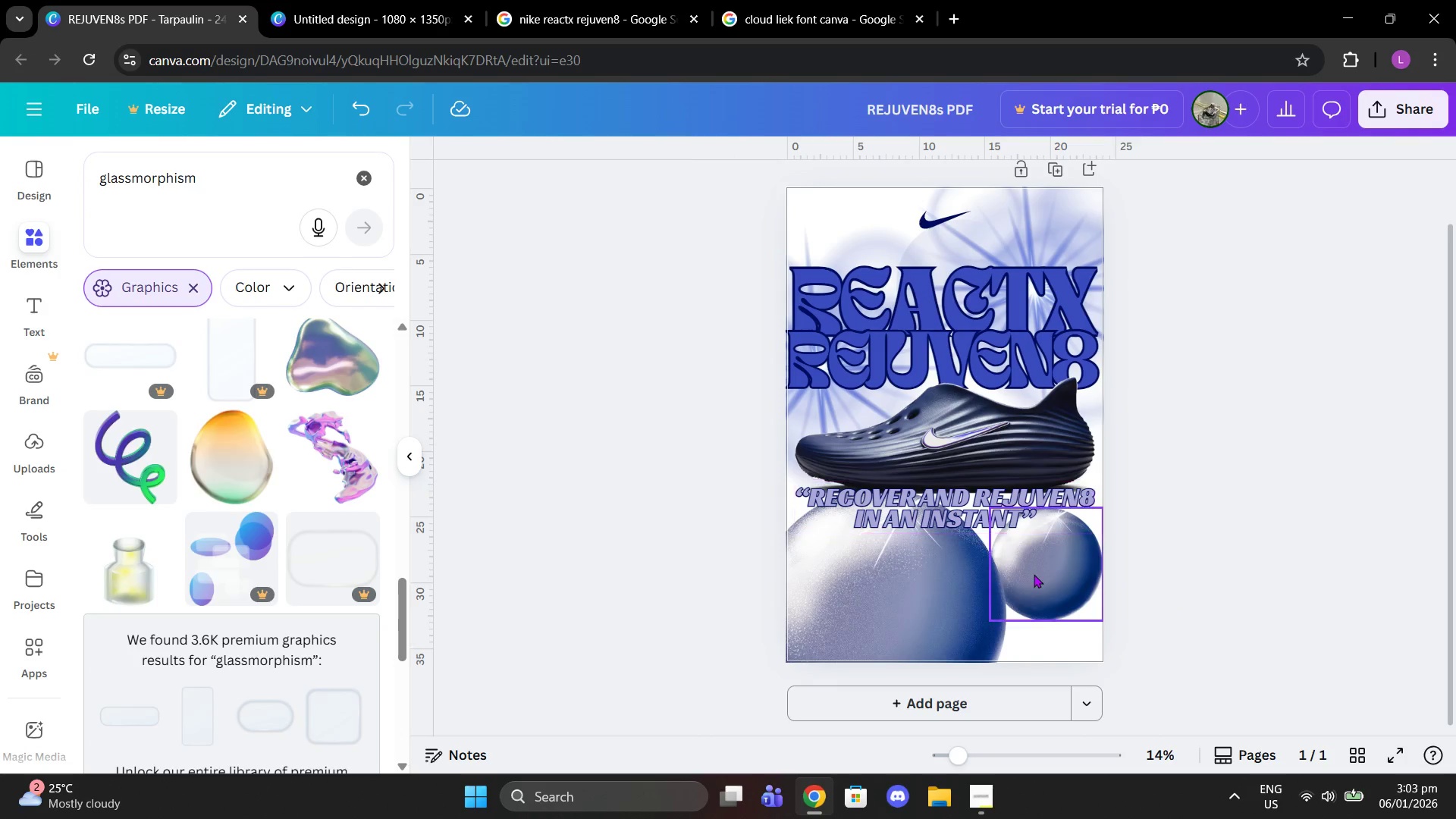 
left_click_drag(start_coordinate=[1034, 574], to_coordinate=[1046, 585])
 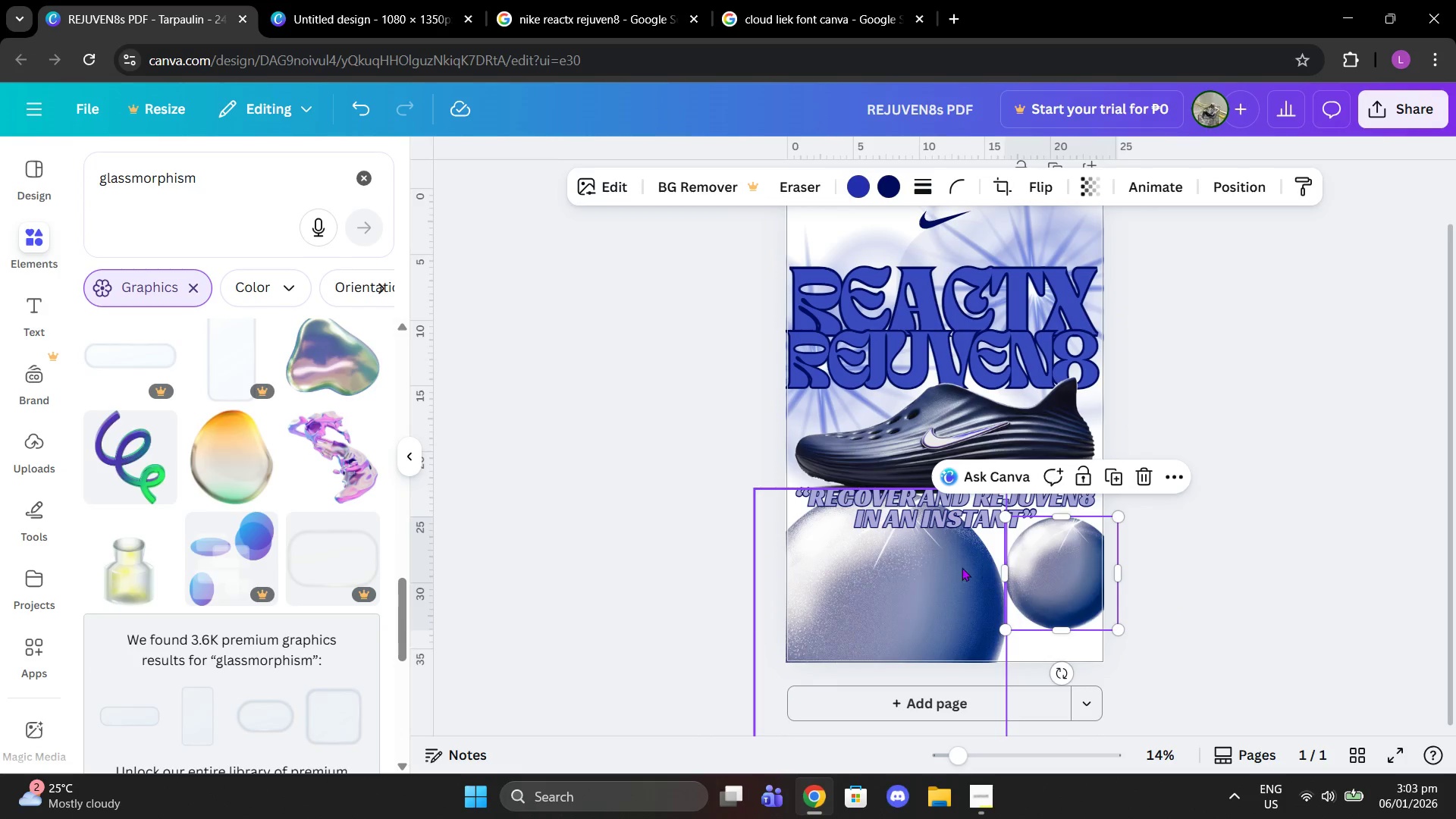 
left_click_drag(start_coordinate=[953, 571], to_coordinate=[972, 576])
 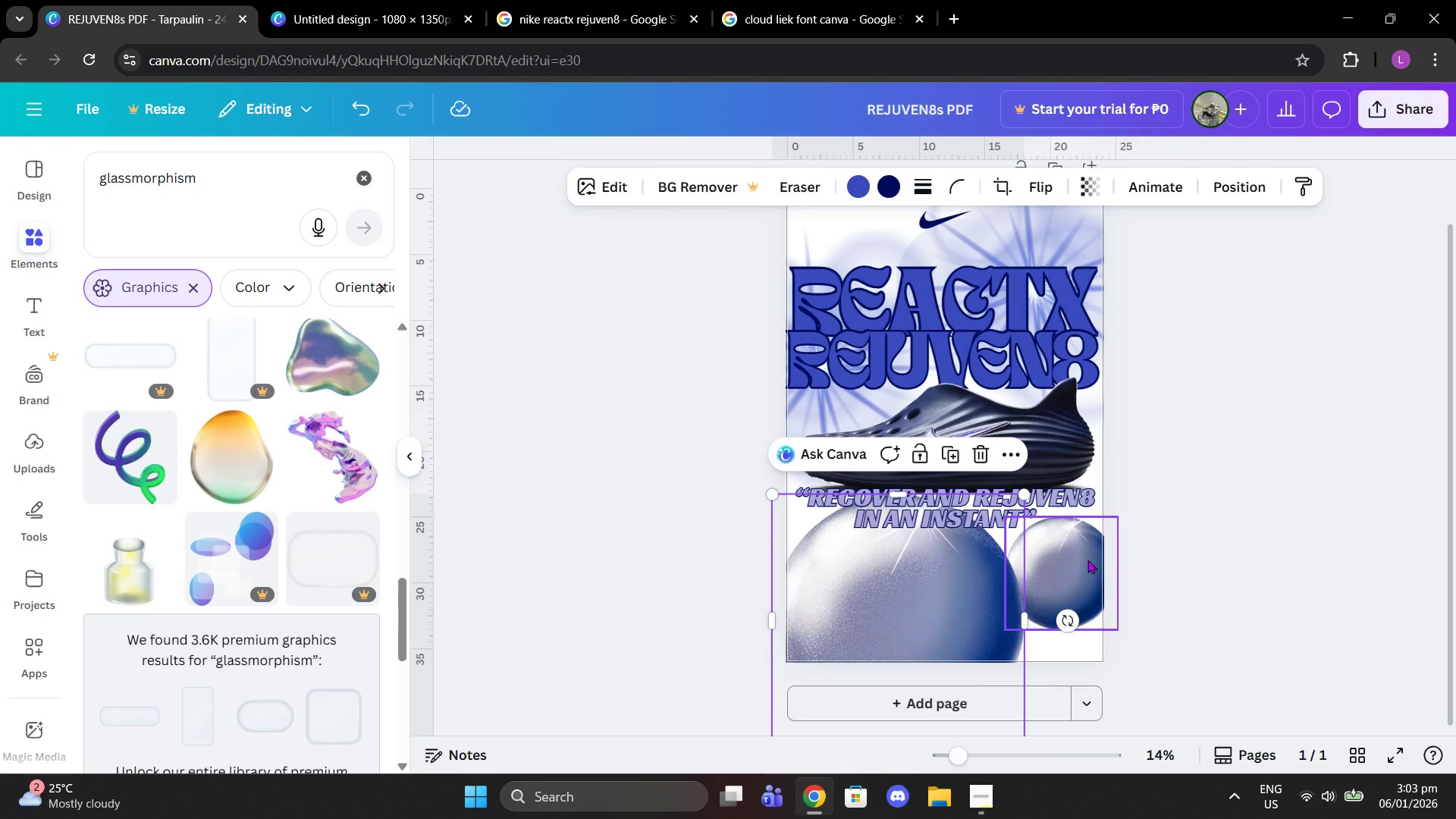 
left_click_drag(start_coordinate=[1087, 560], to_coordinate=[1082, 536])
 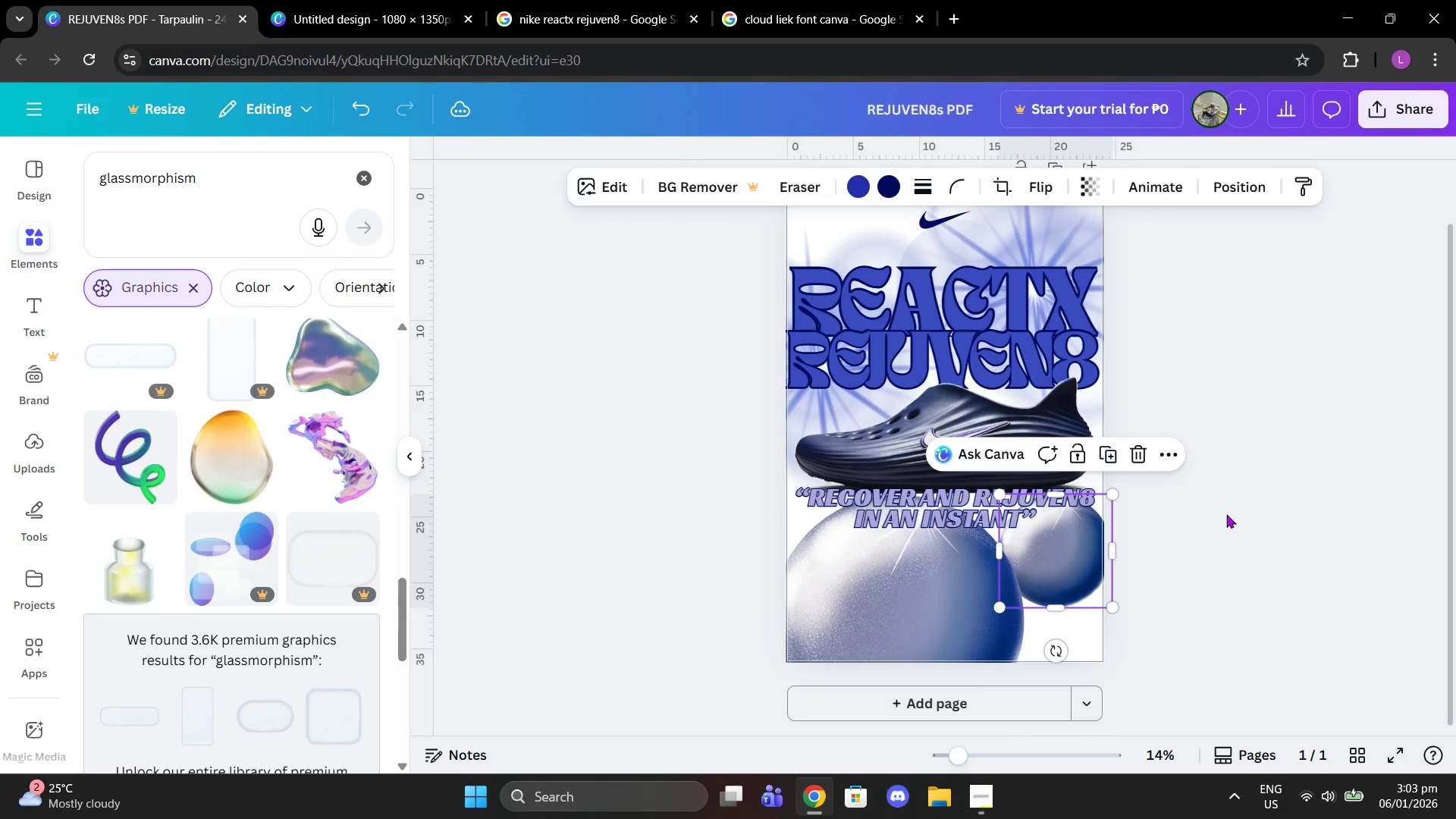 
left_click([1226, 514])
 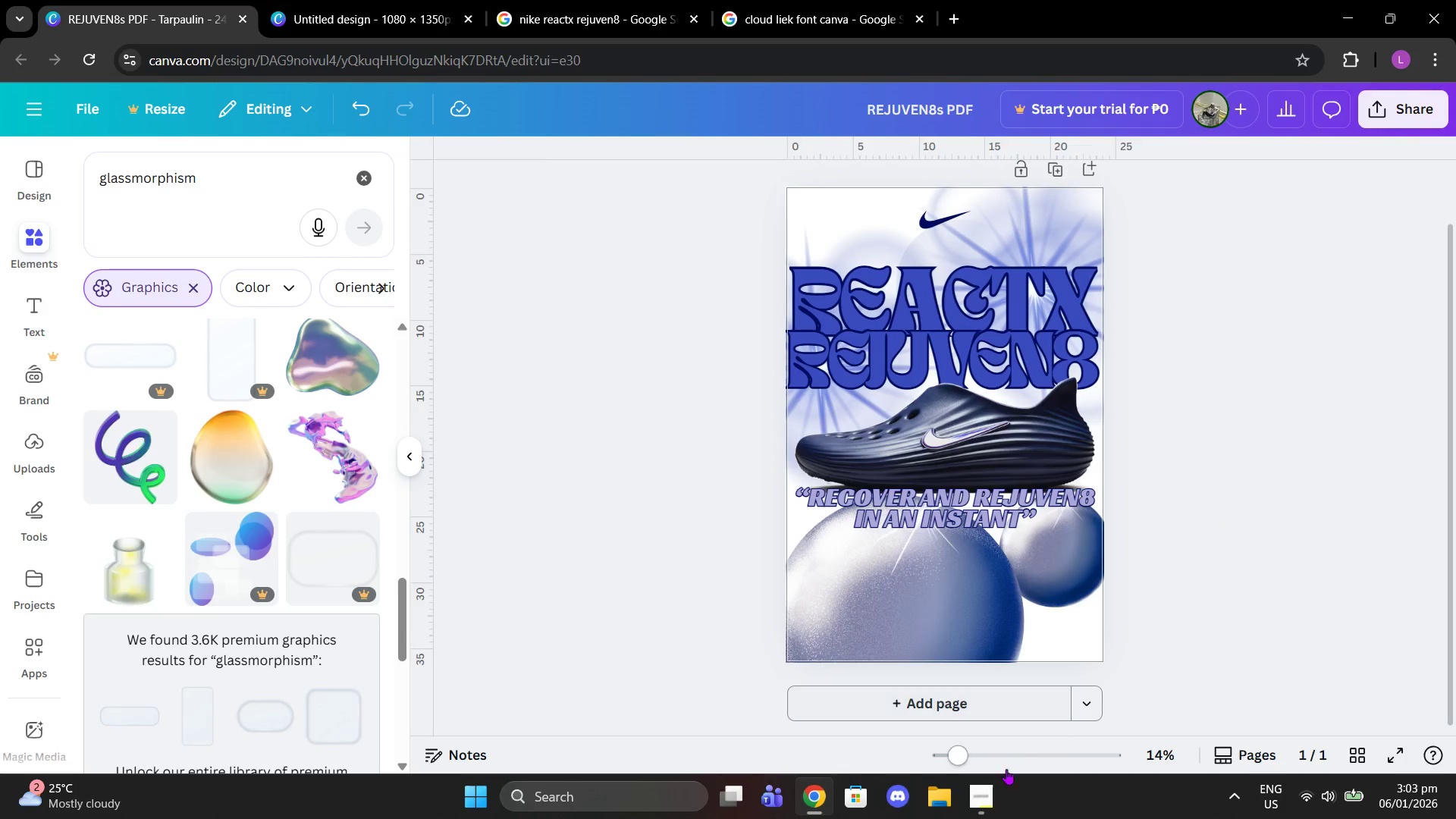 
left_click([985, 794])